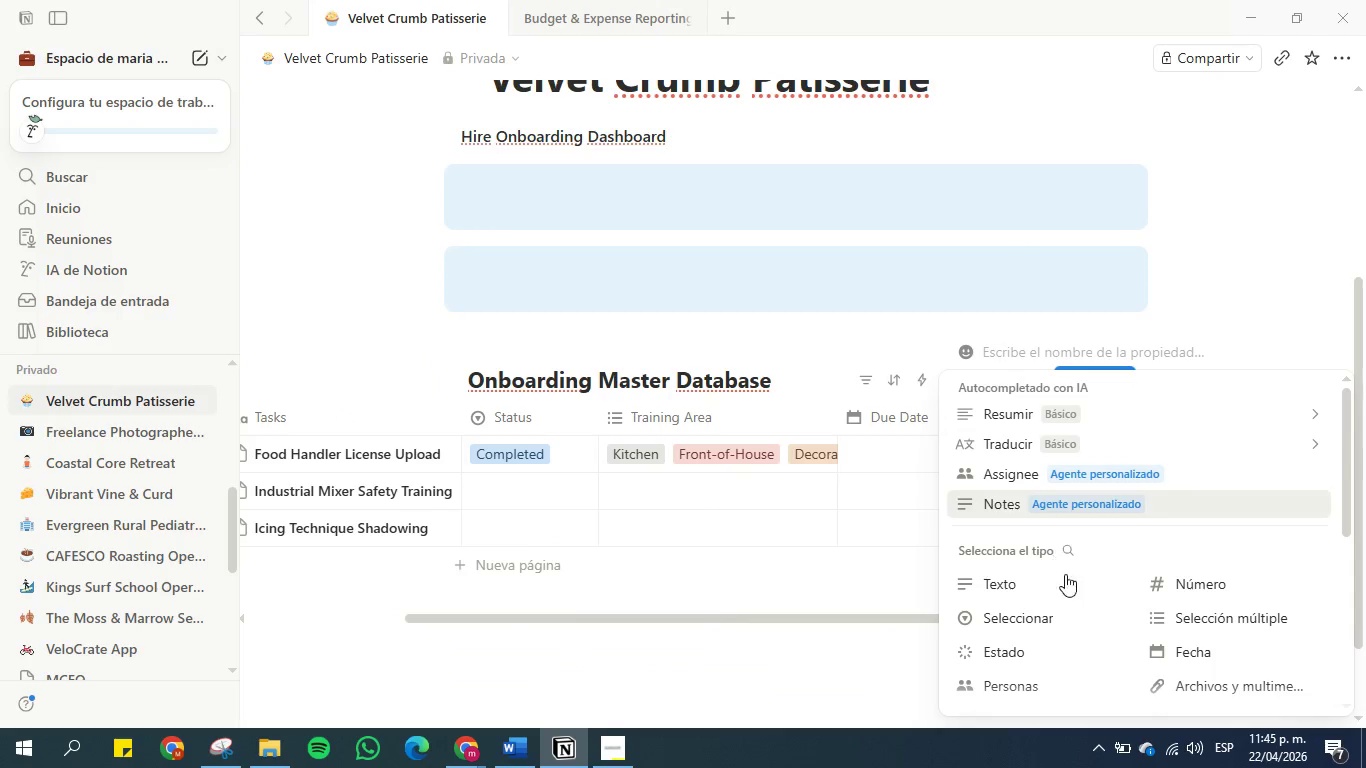 
scroll: coordinate [1080, 610], scroll_direction: down, amount: 1.0
 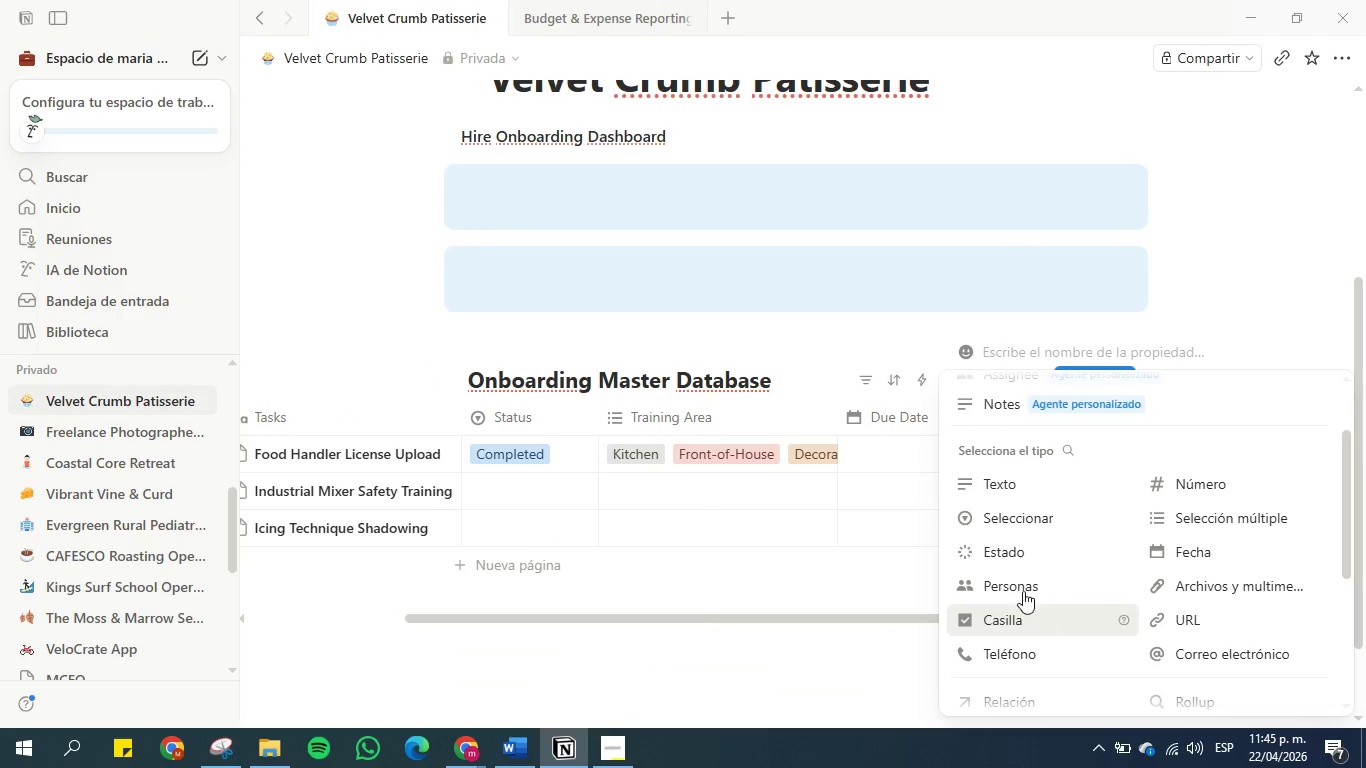 
left_click([1023, 585])
 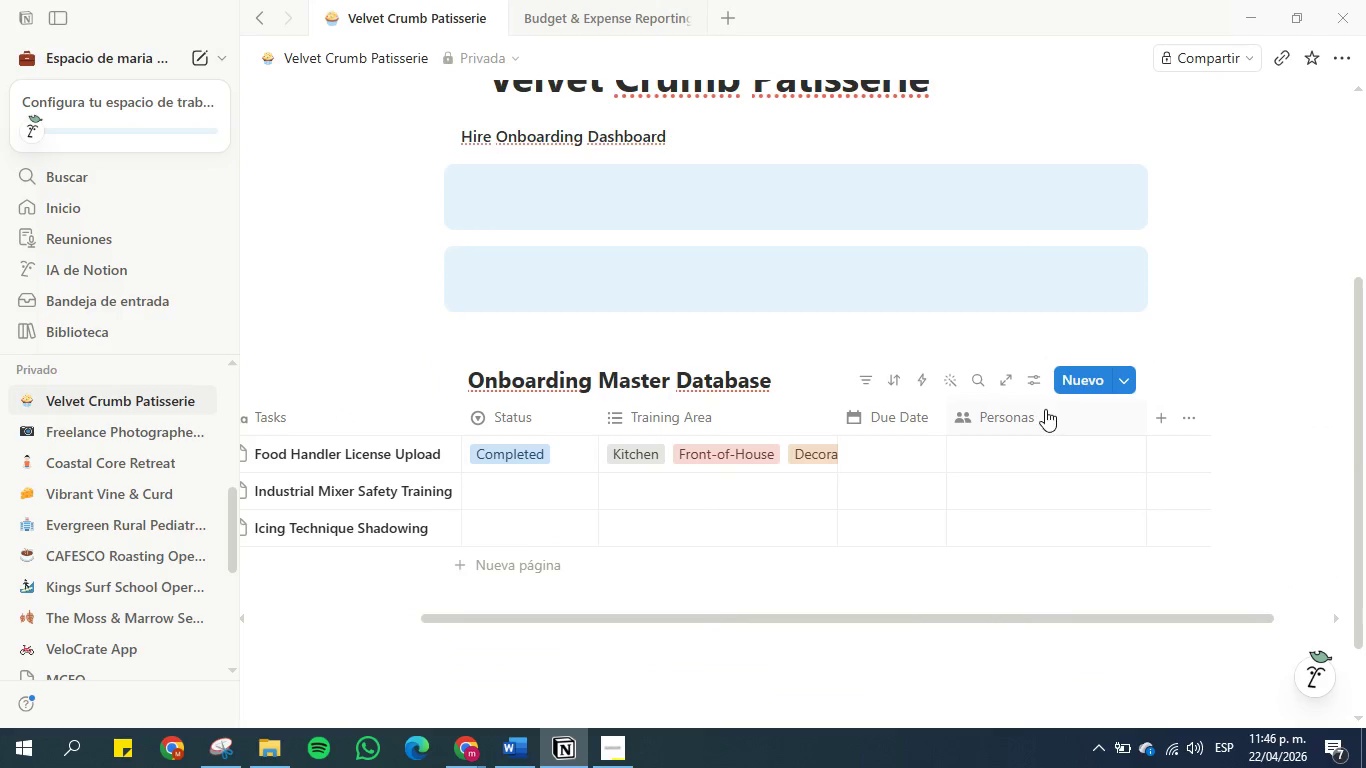 
left_click([1041, 411])
 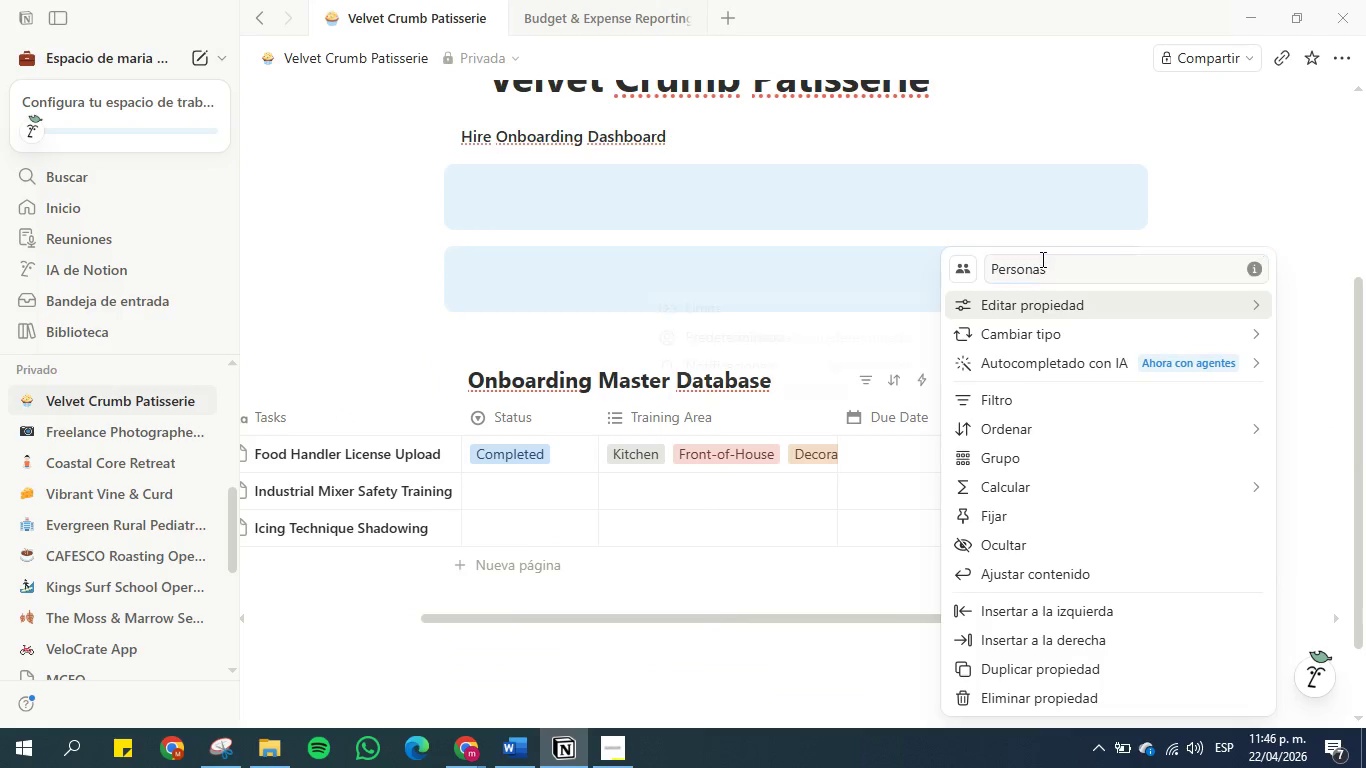 
double_click([1041, 259])
 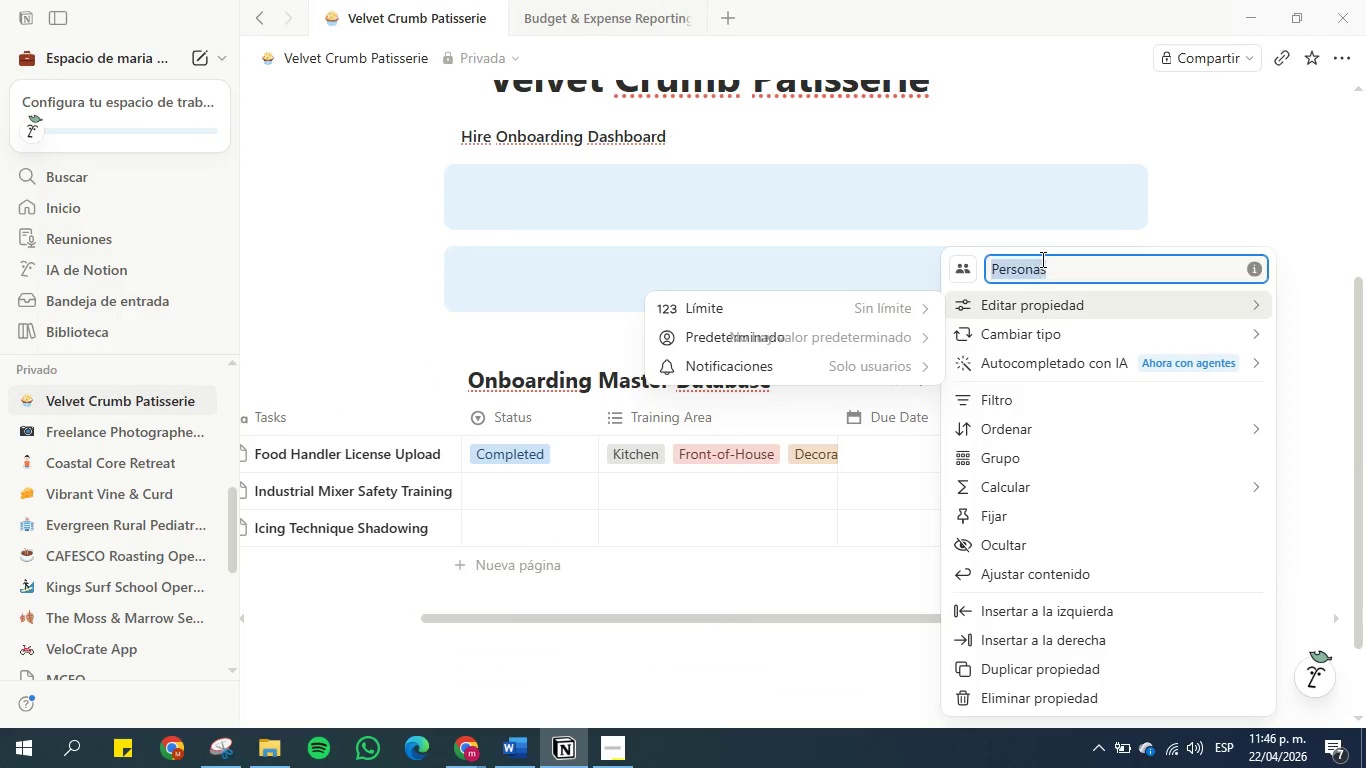 
triple_click([1041, 259])
 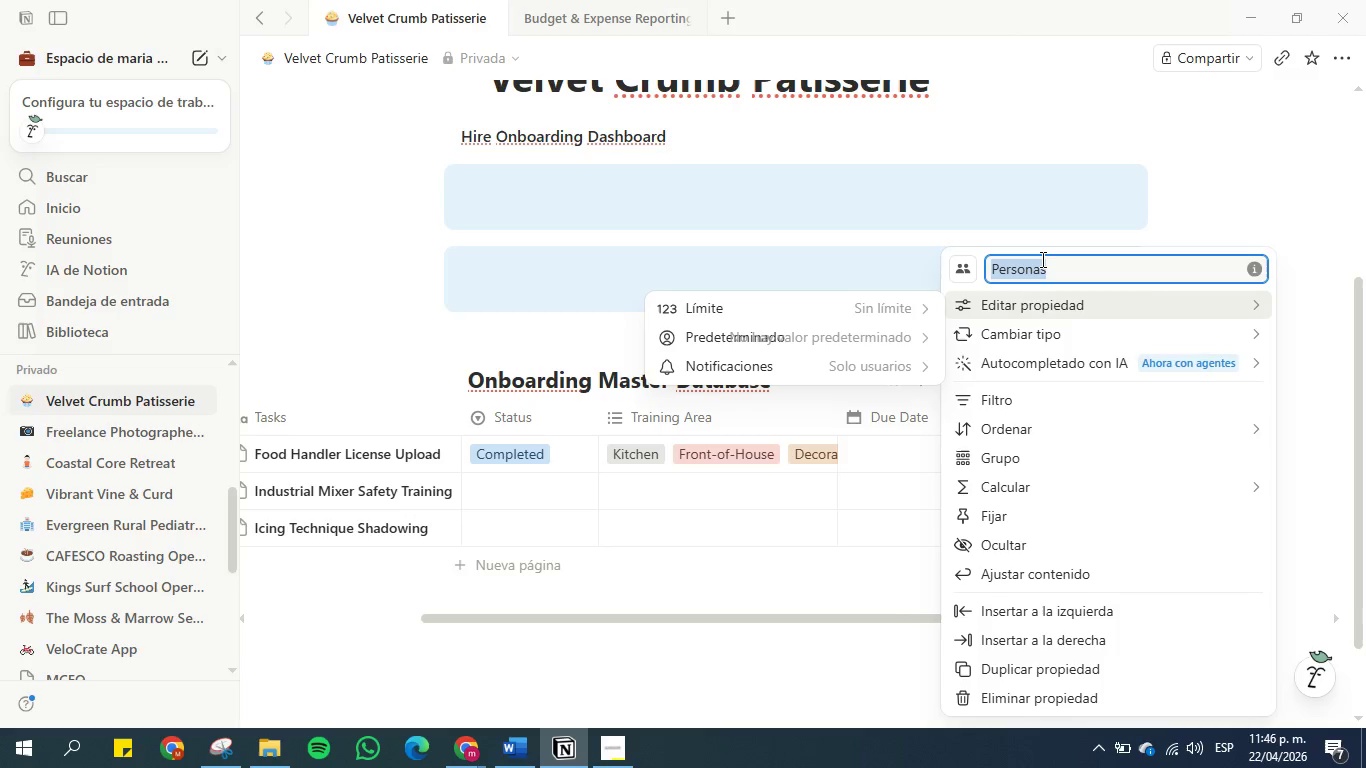 
key(Control+V)
 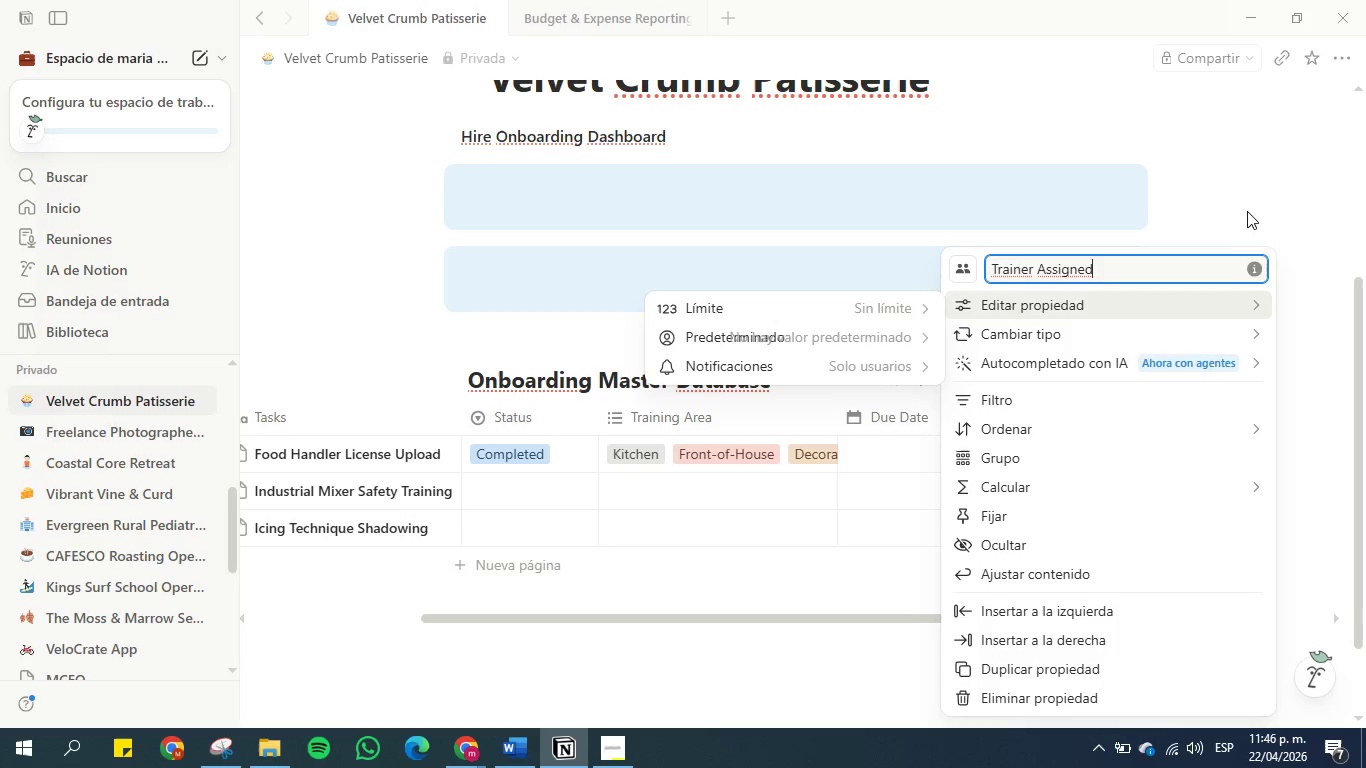 
left_click([1259, 210])
 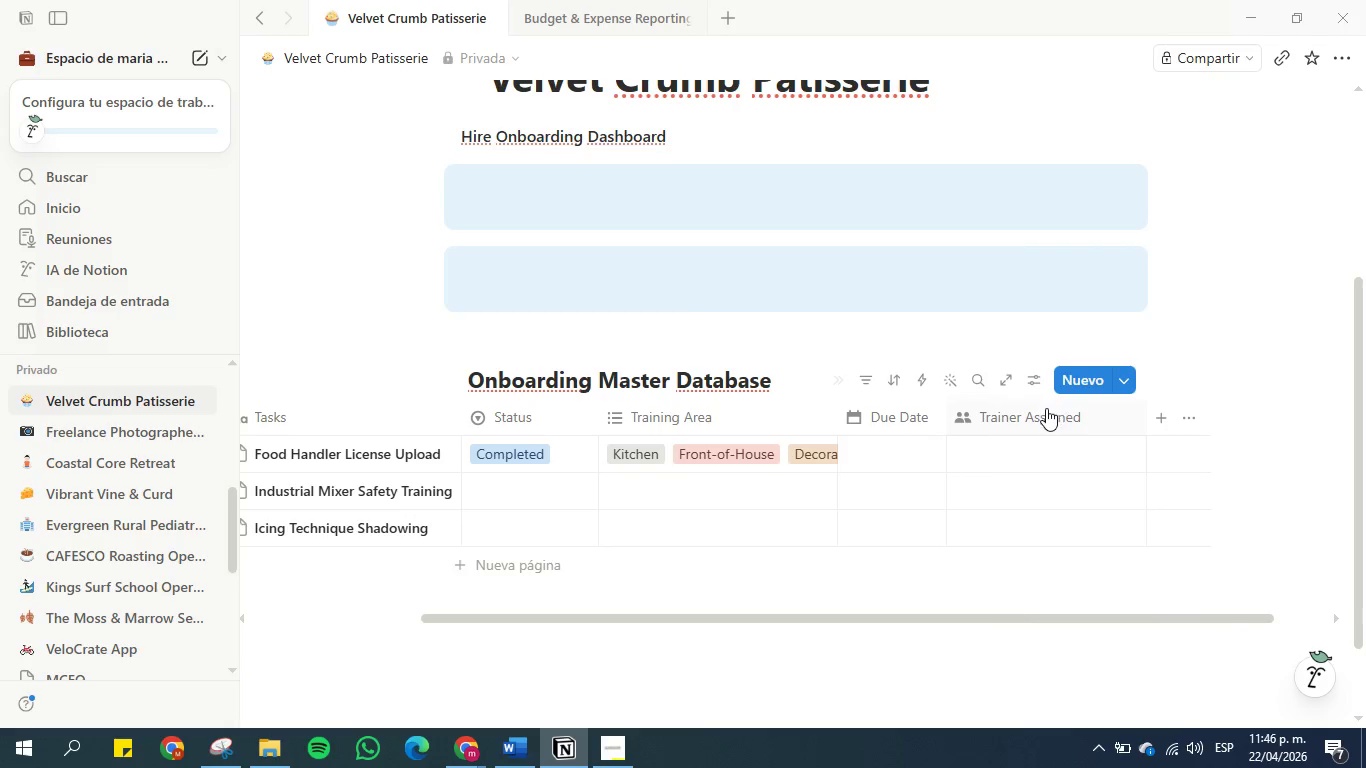 
left_click([1045, 409])
 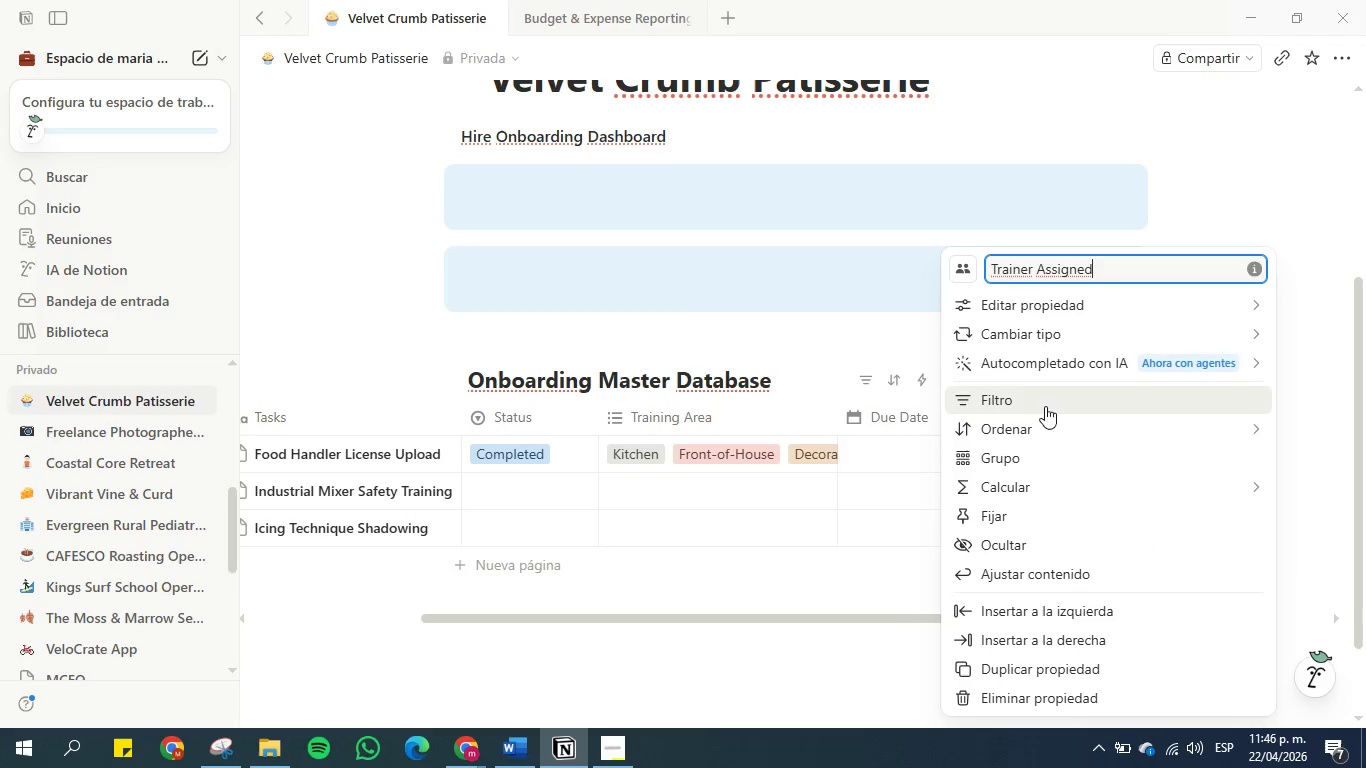 
mouse_move([1074, 288])
 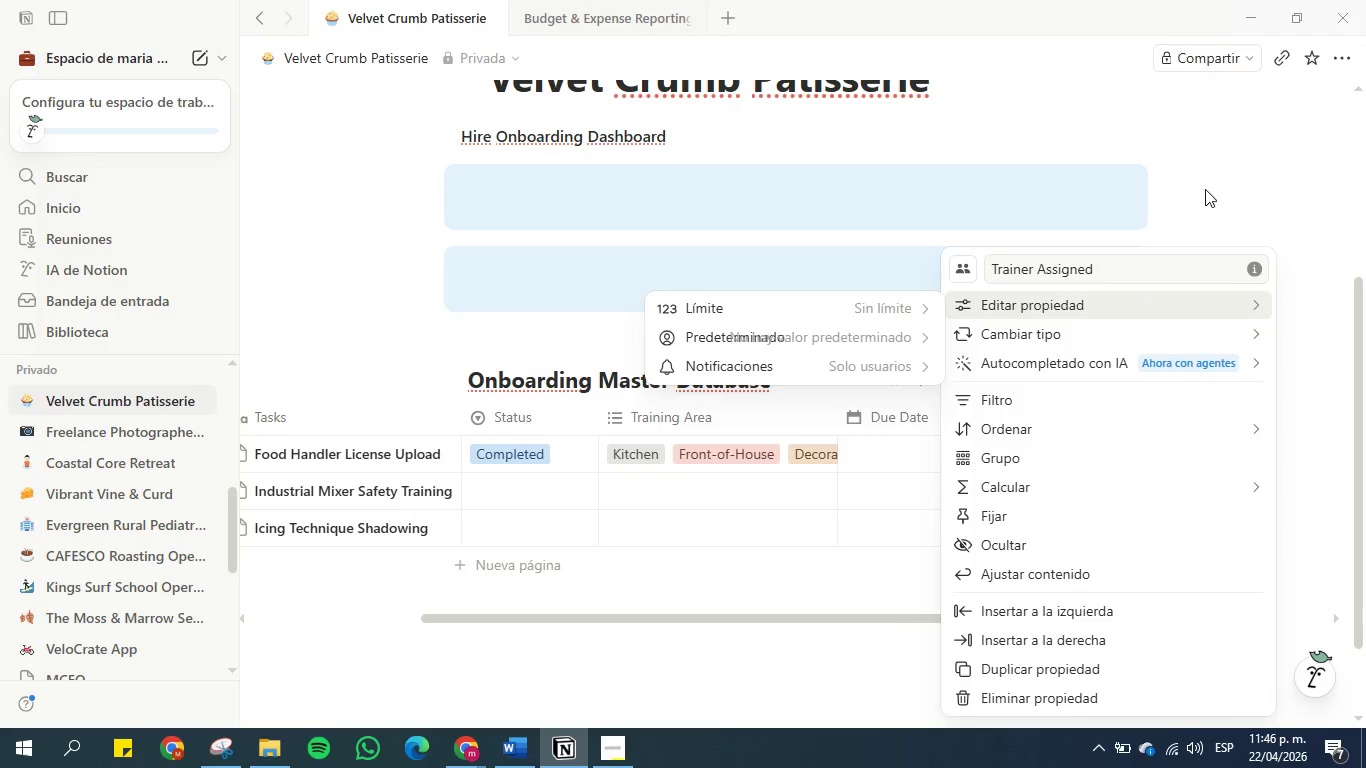 
left_click([1206, 188])
 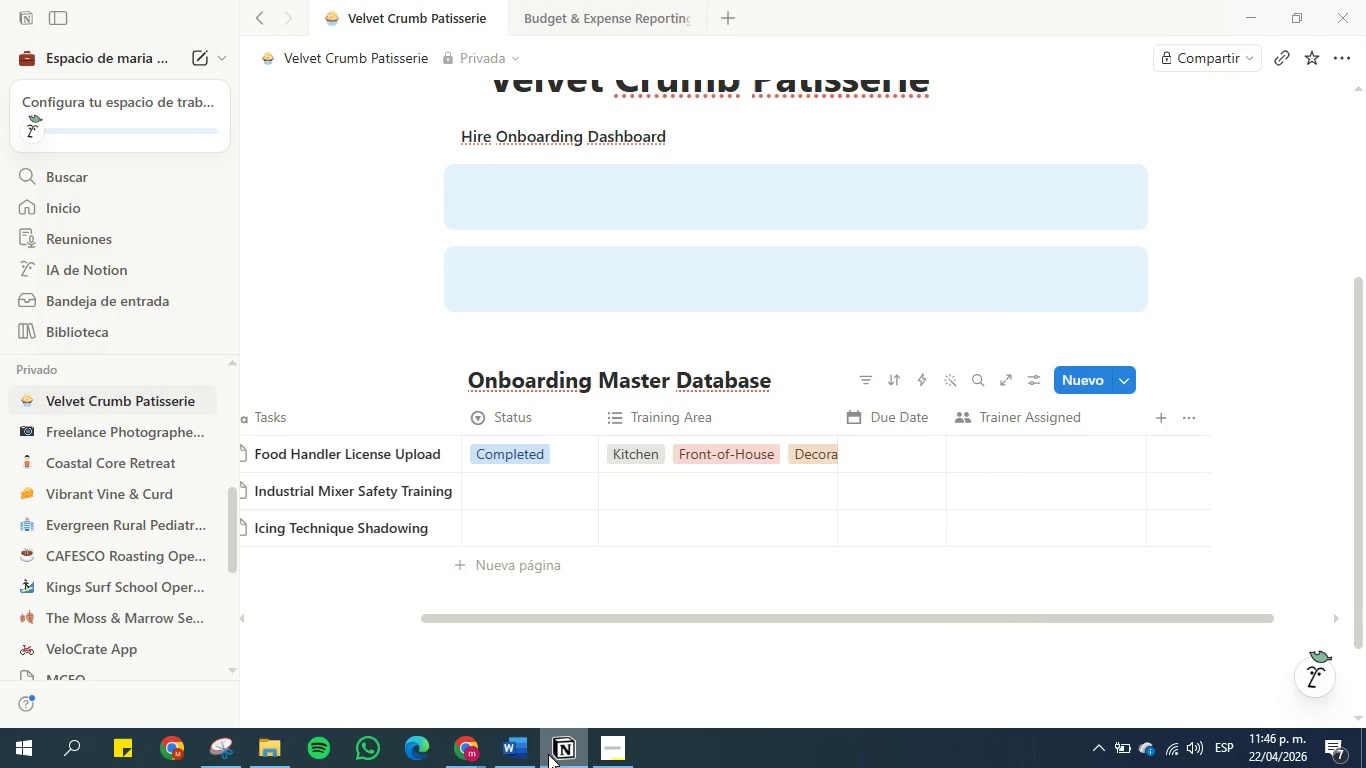 
left_click([511, 750])
 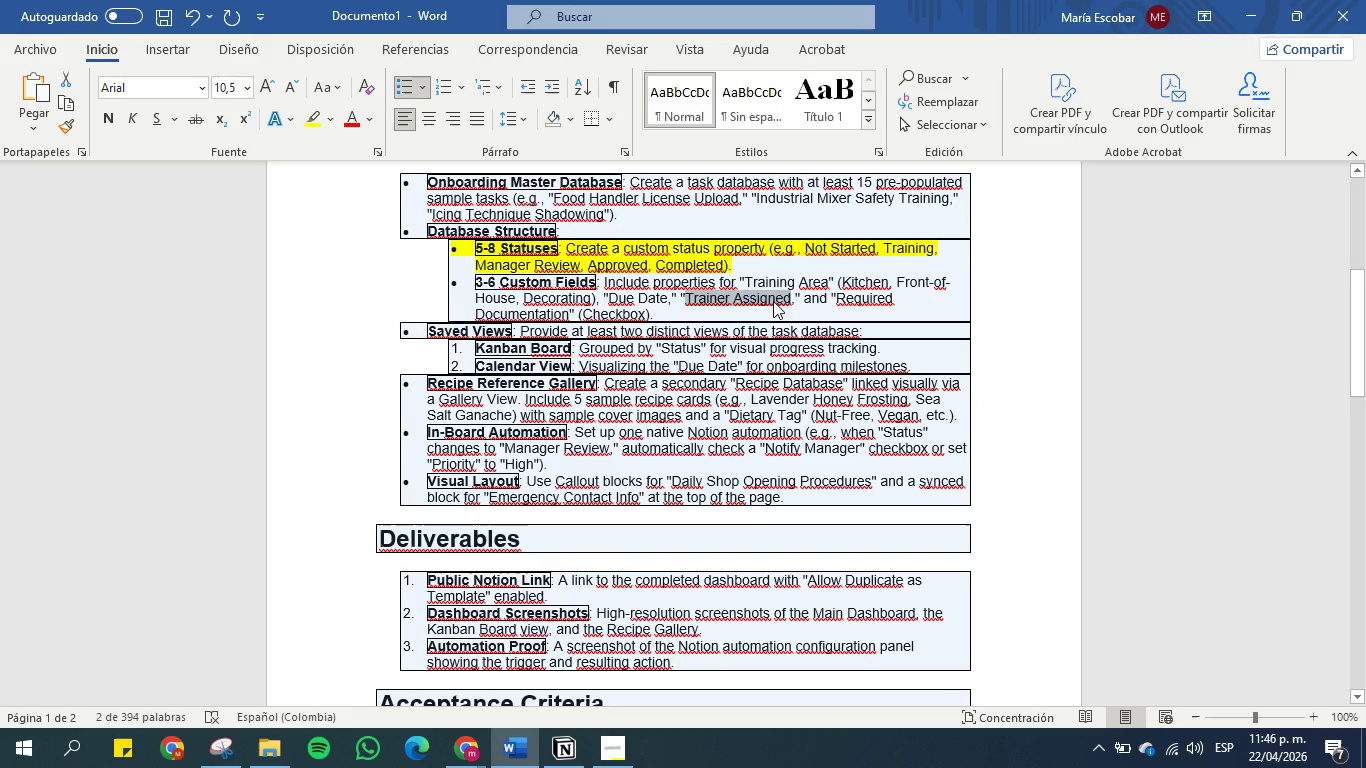 
left_click([773, 301])
 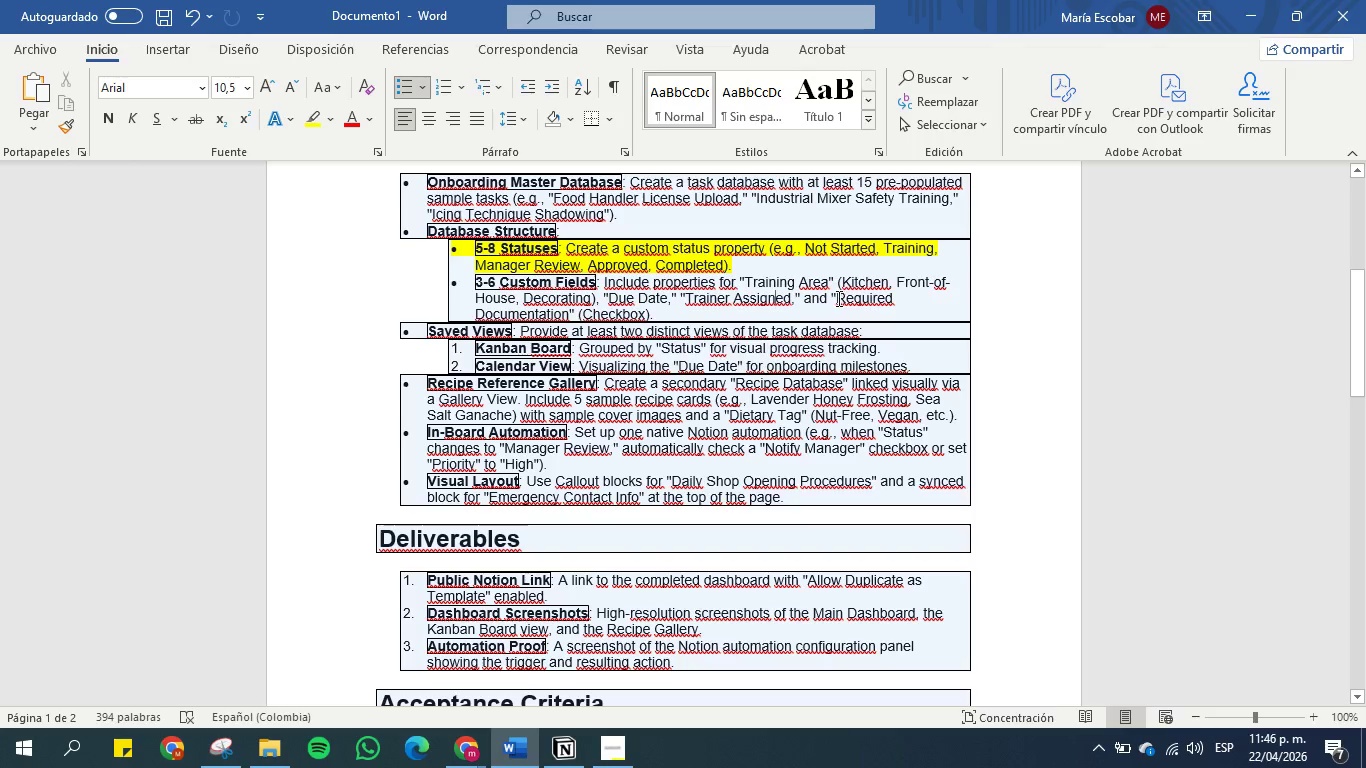 
left_click_drag(start_coordinate=[836, 298], to_coordinate=[567, 313])
 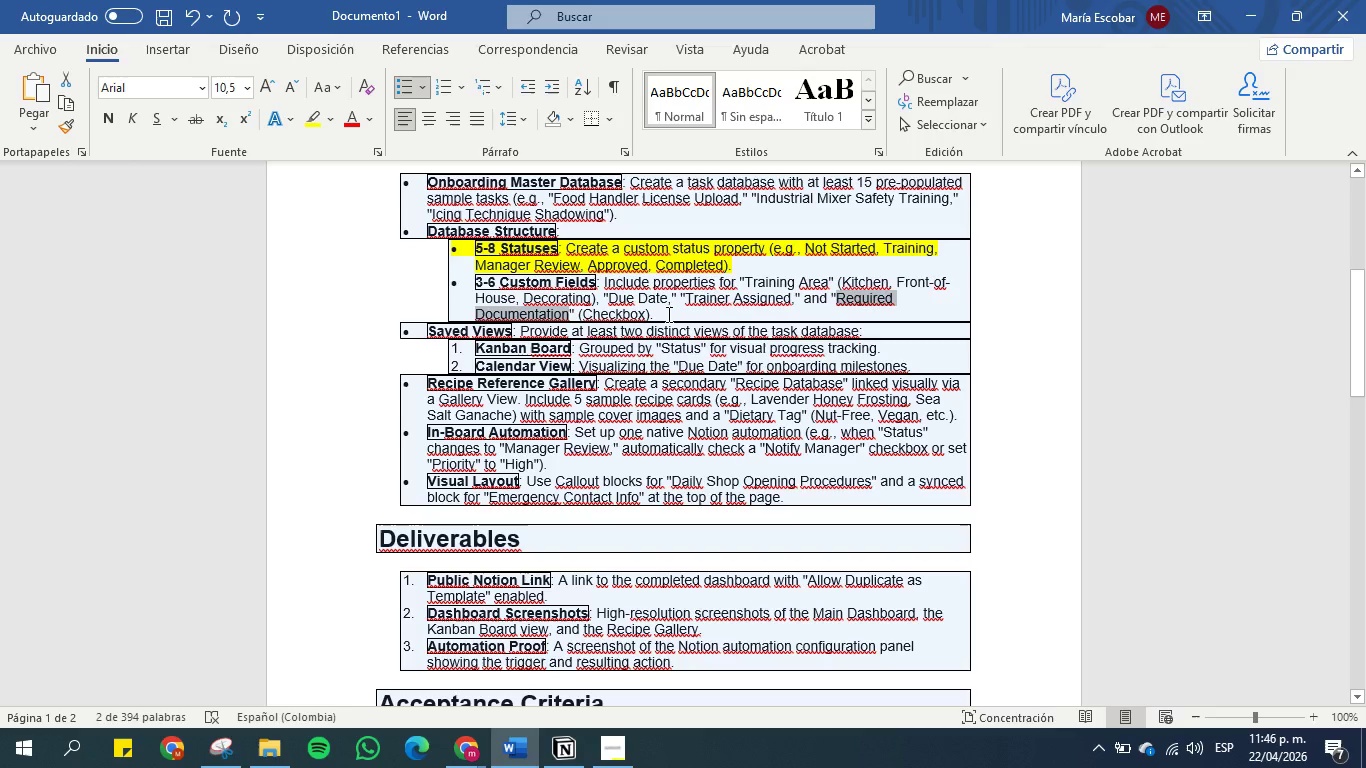 
key(Control+C)
 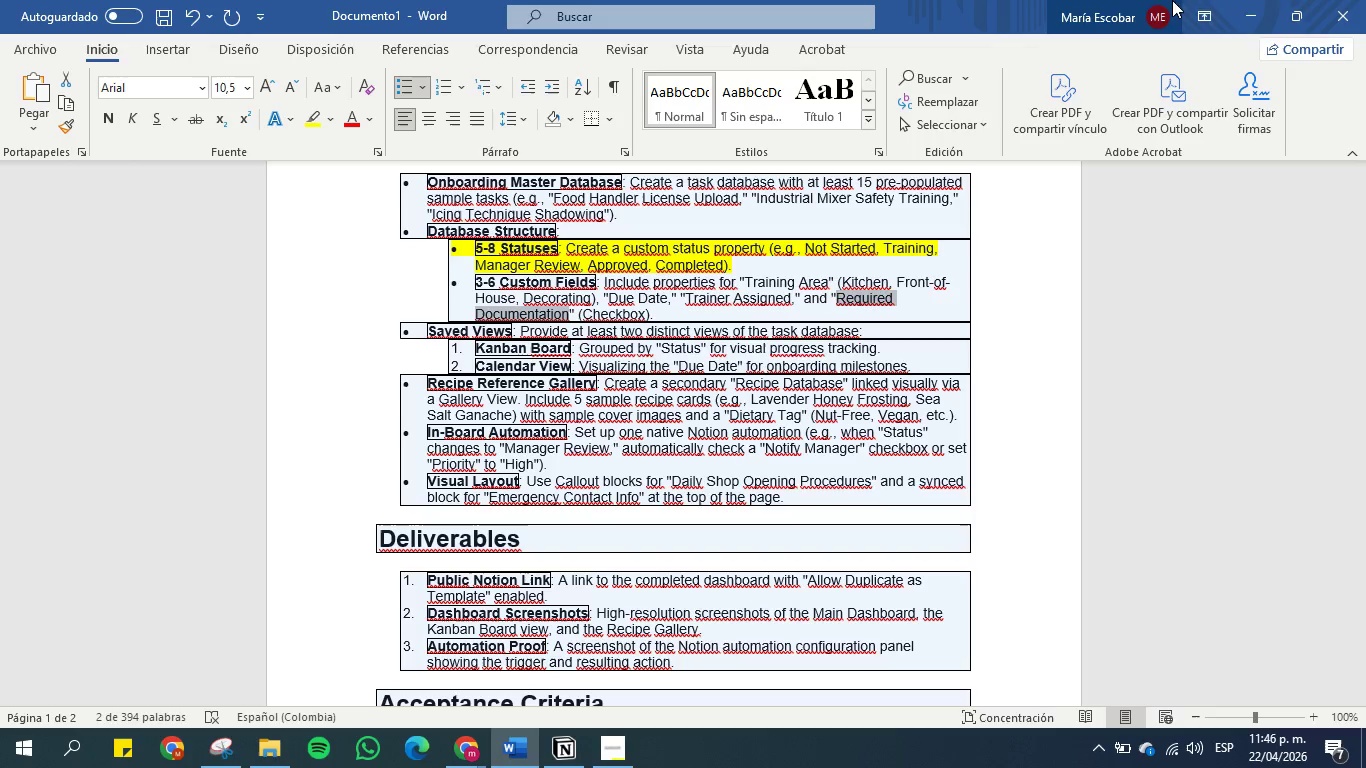 
left_click([1257, 21])
 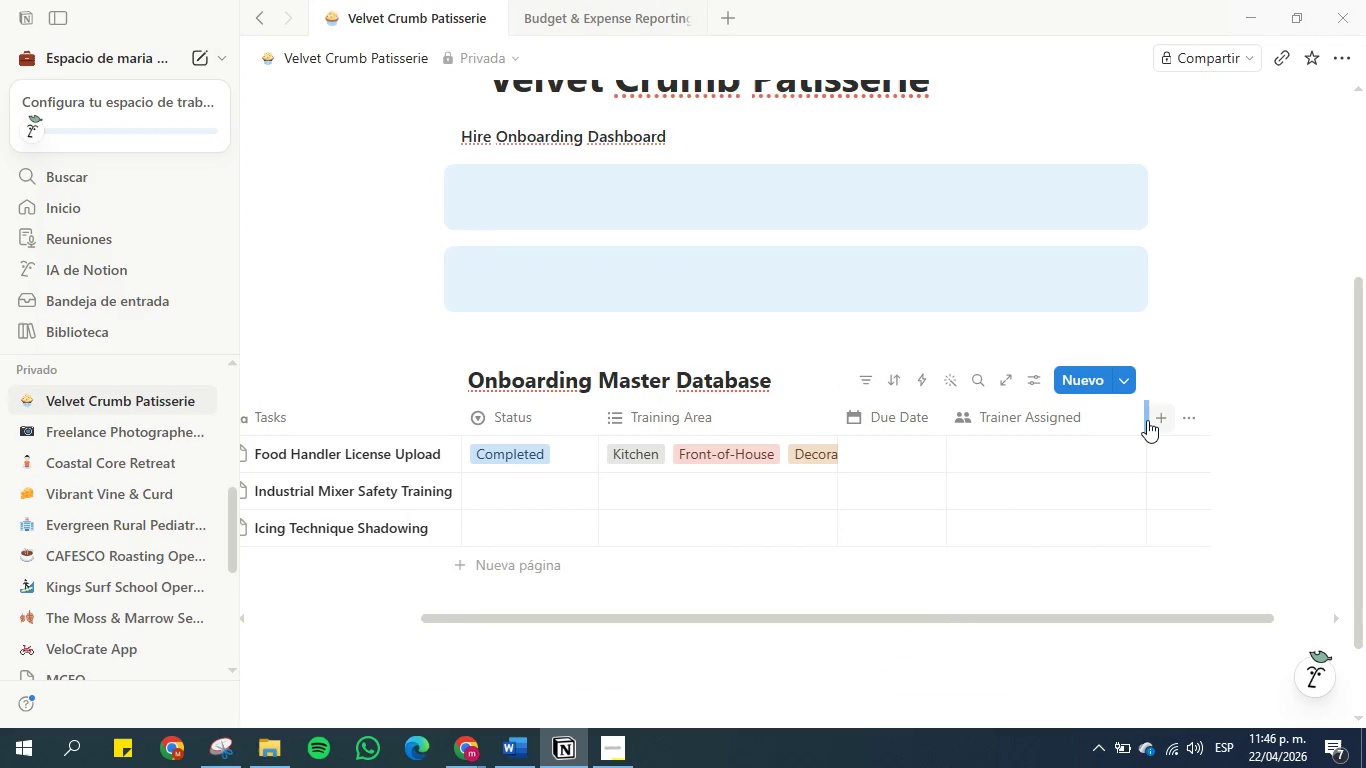 
left_click_drag(start_coordinate=[1145, 420], to_coordinate=[1097, 421])
 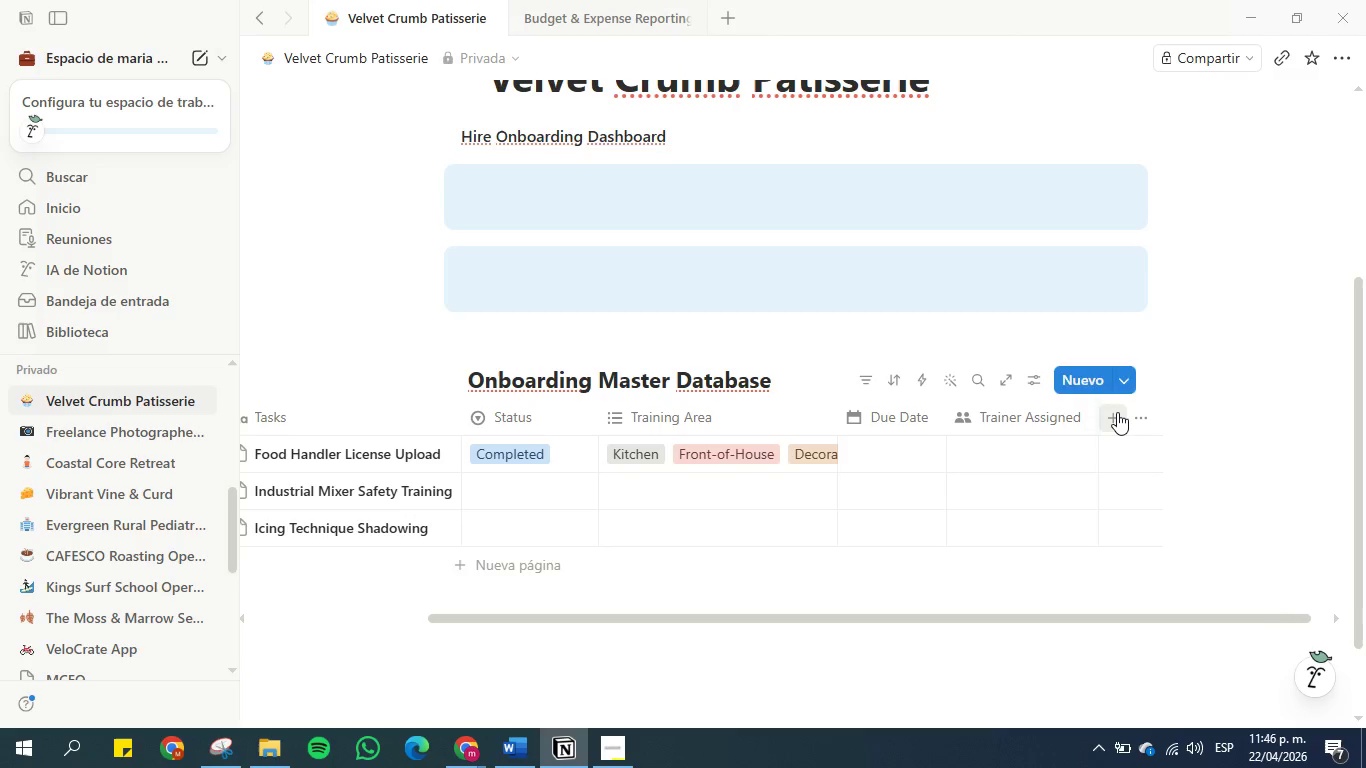 
left_click([1117, 412])
 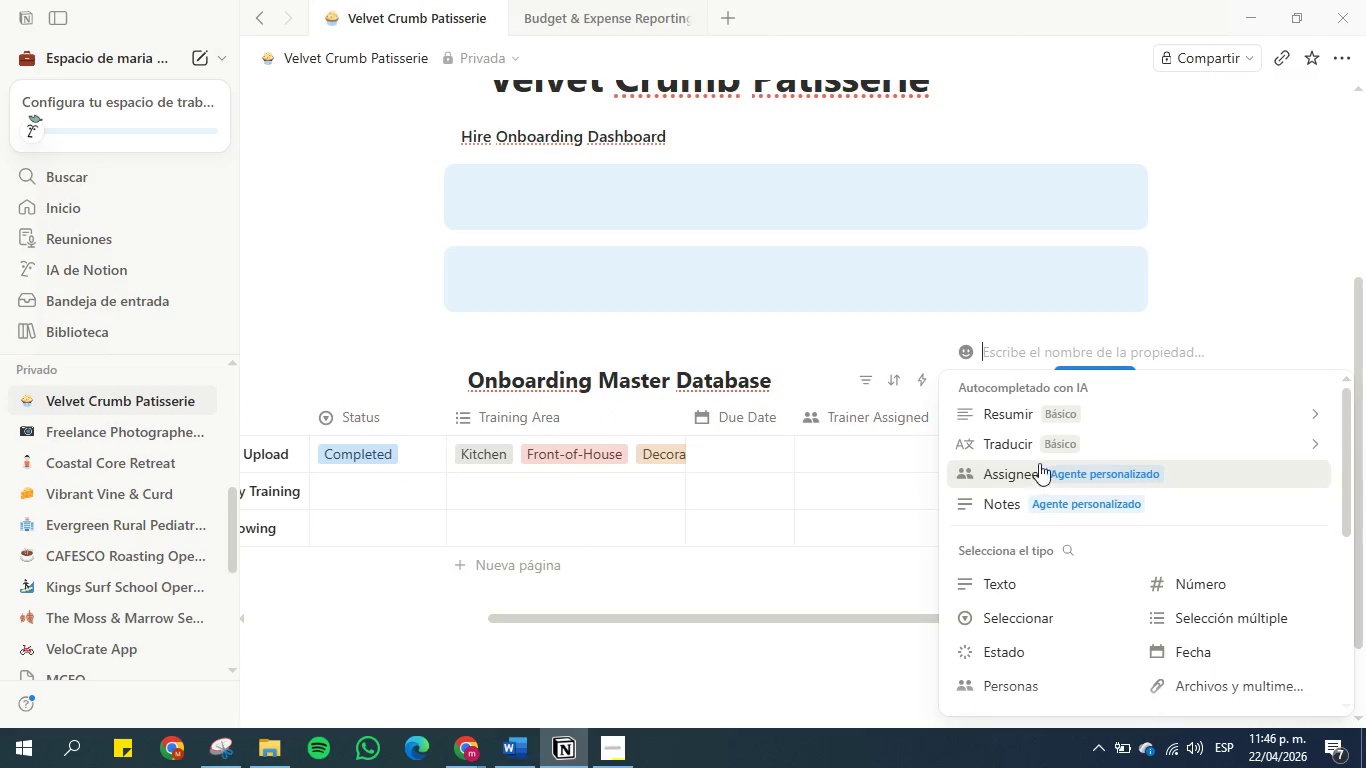 
scroll: coordinate [1141, 659], scroll_direction: down, amount: 1.0
 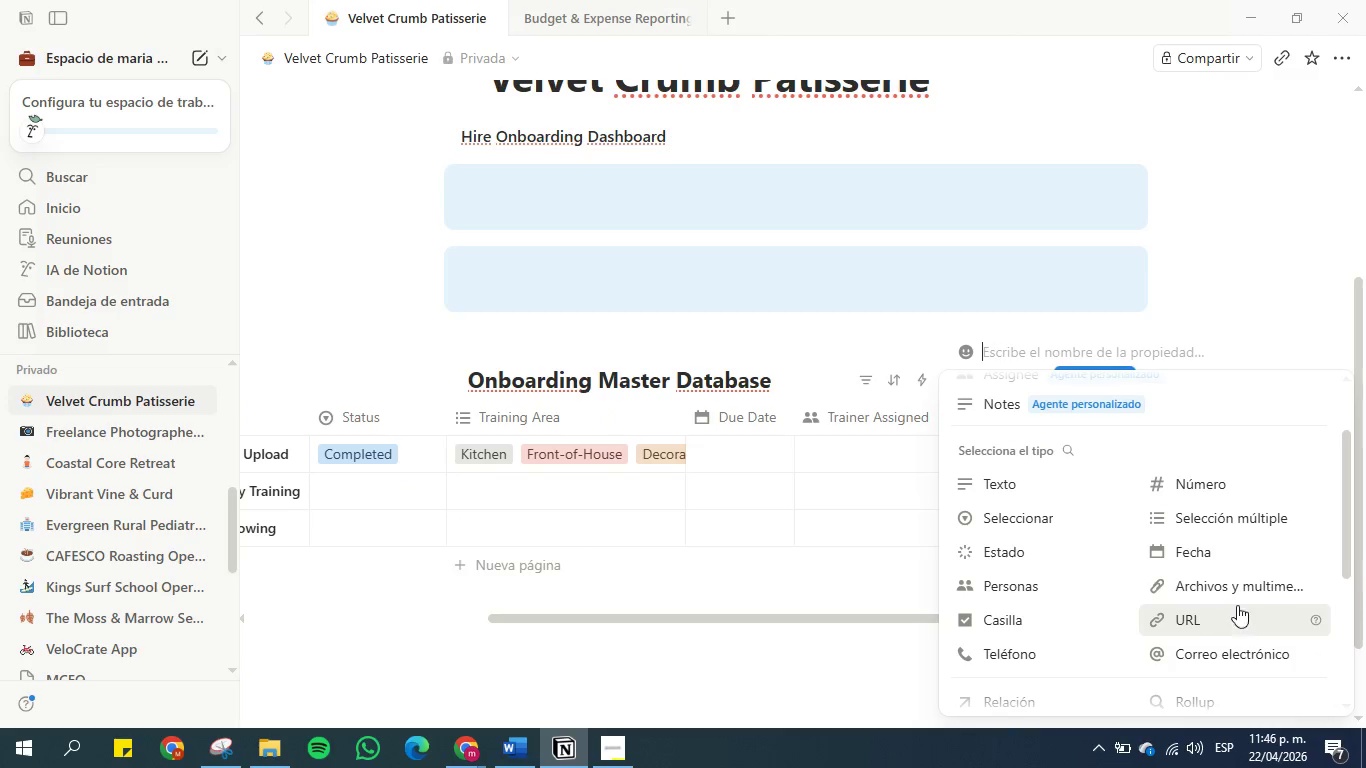 
left_click([1243, 596])
 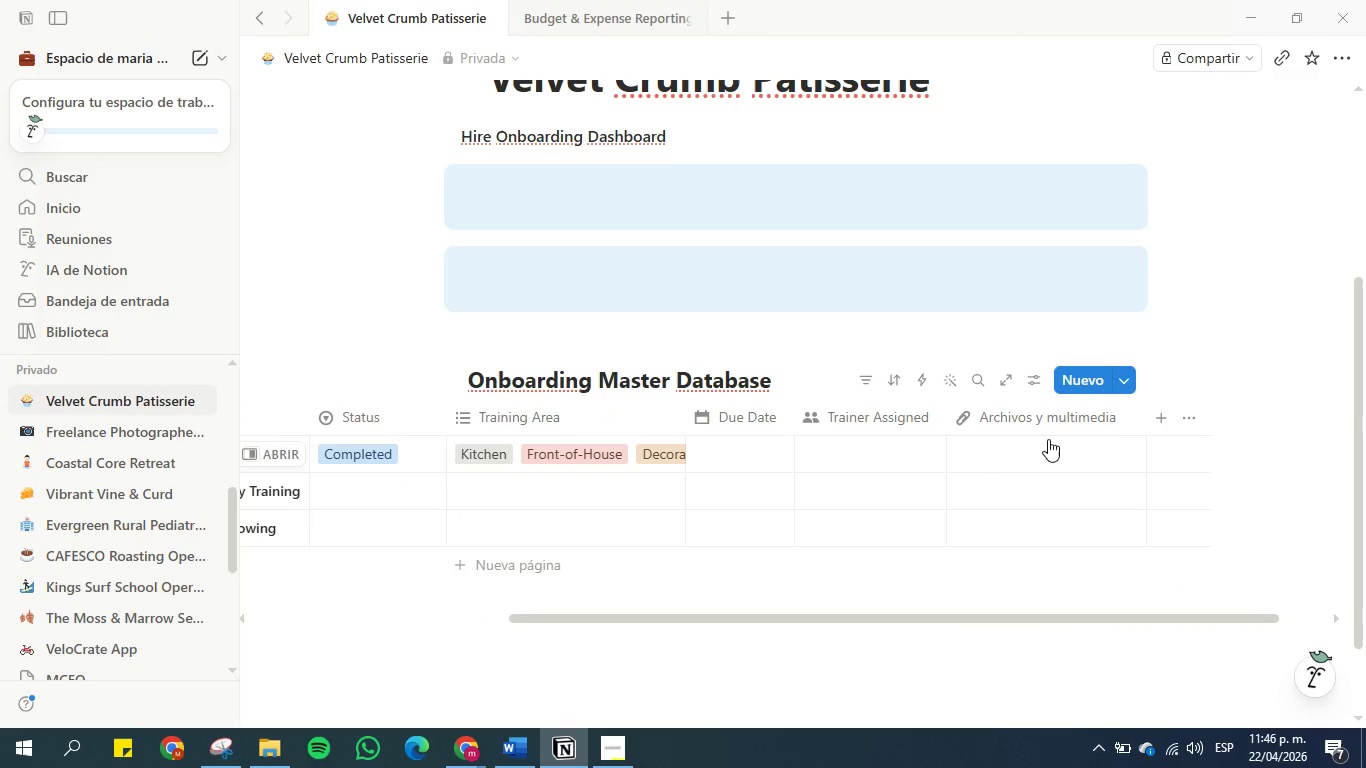 
left_click([1034, 425])
 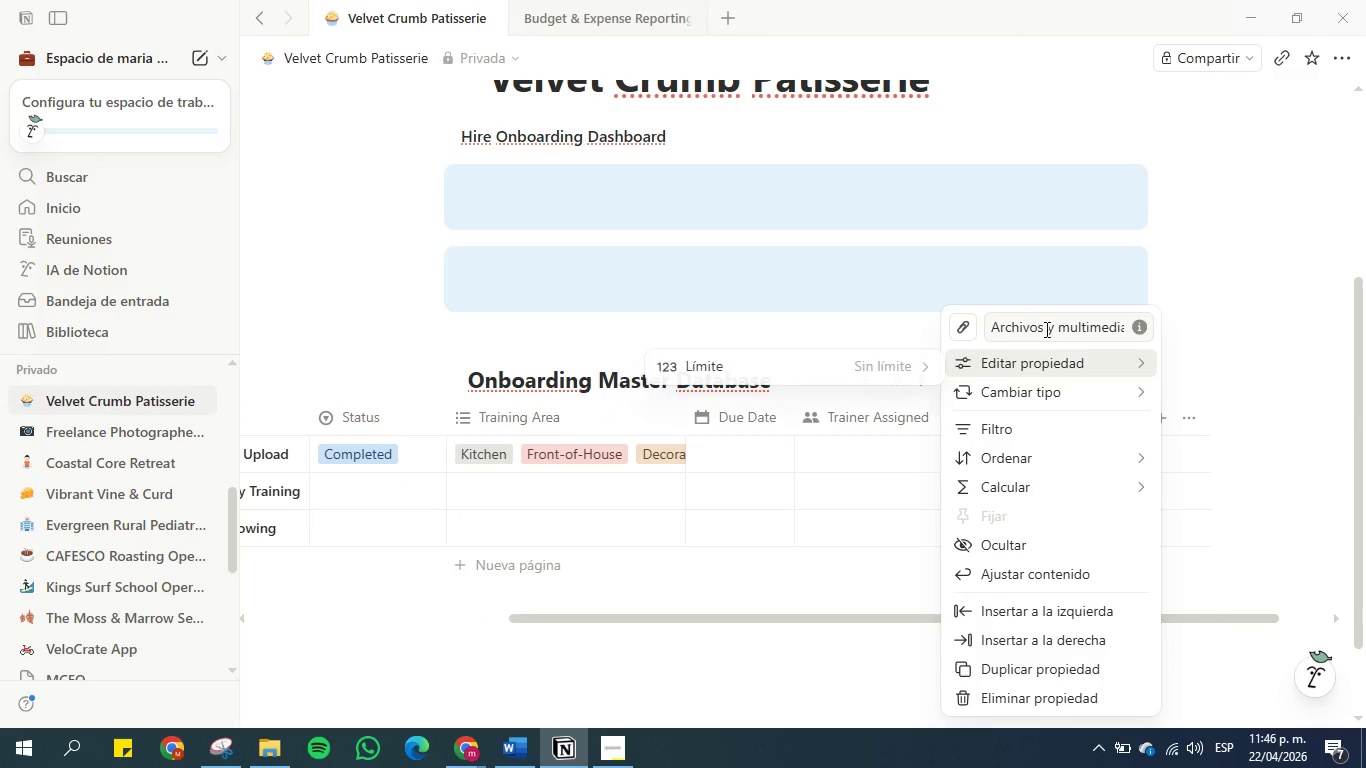 
double_click([1045, 326])
 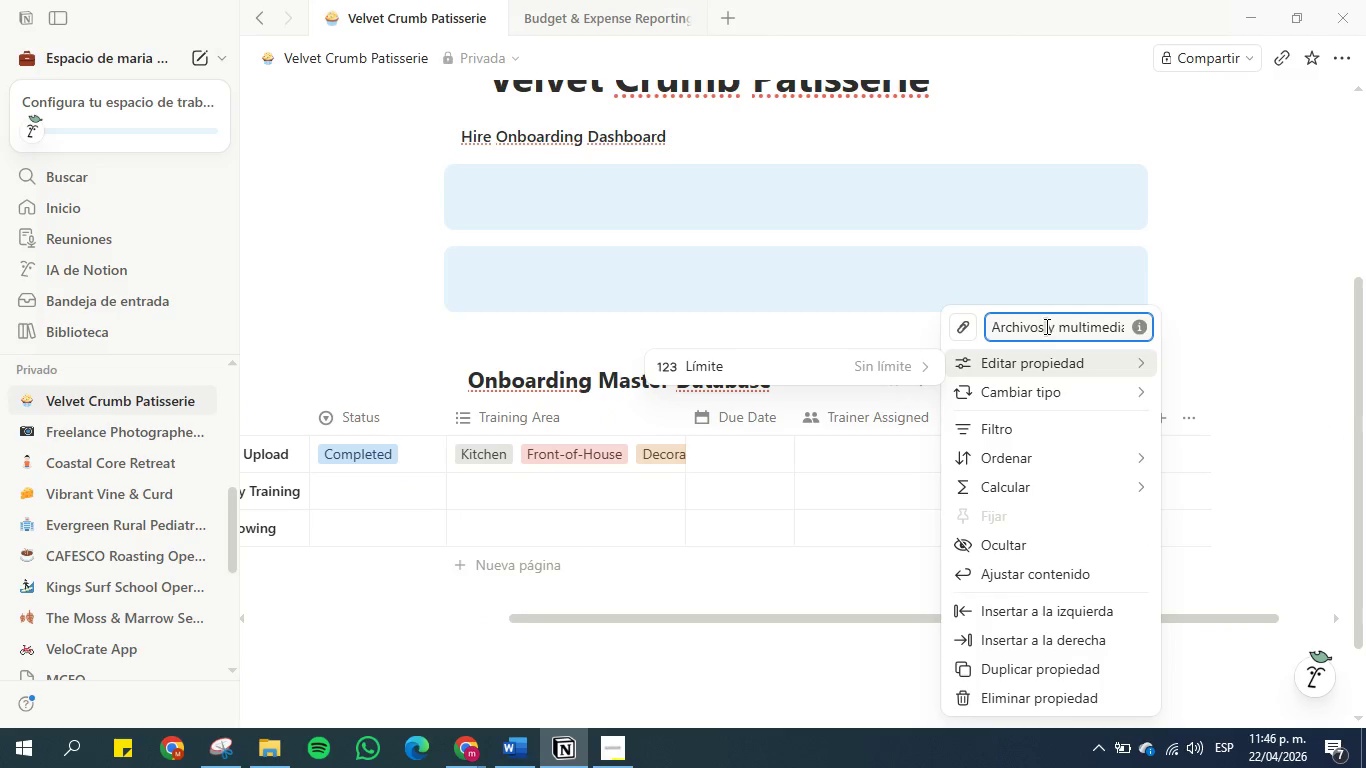 
triple_click([1045, 326])
 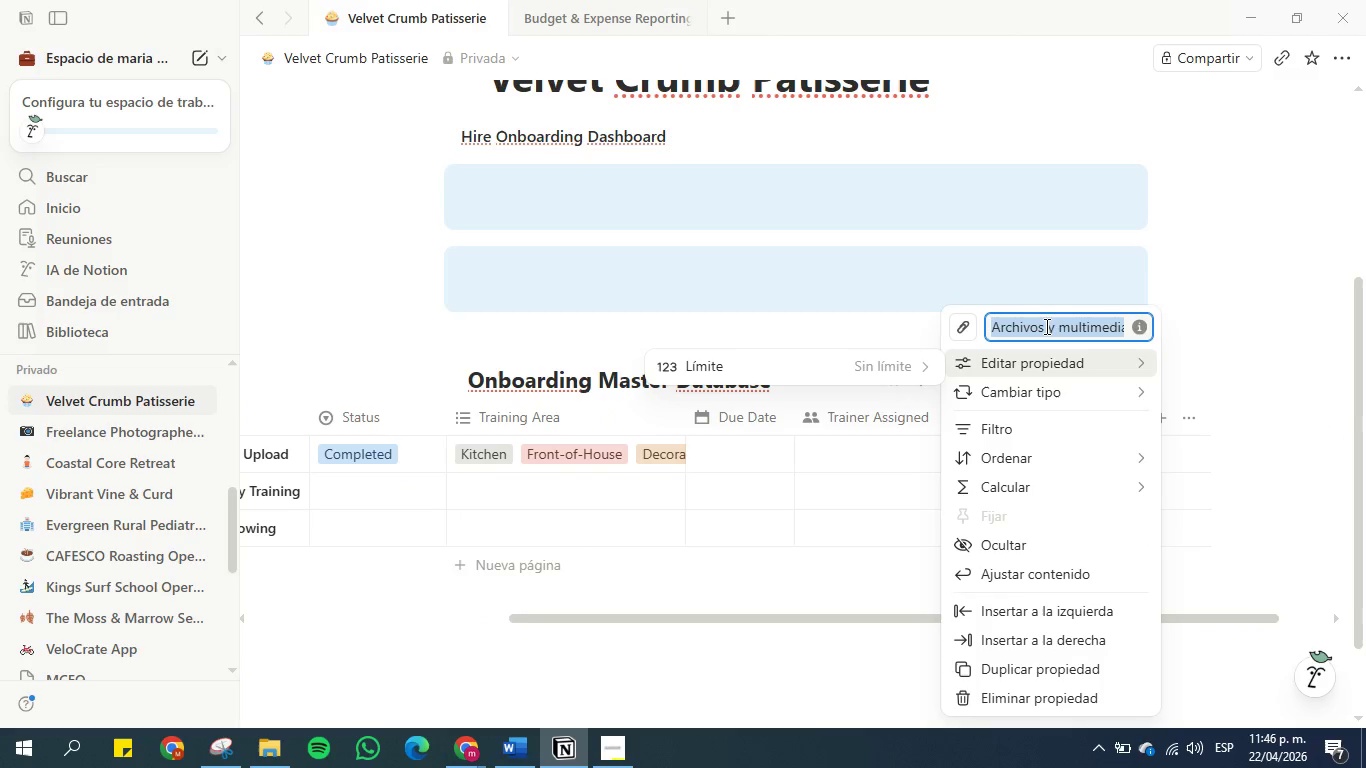 
key(Control+V)
 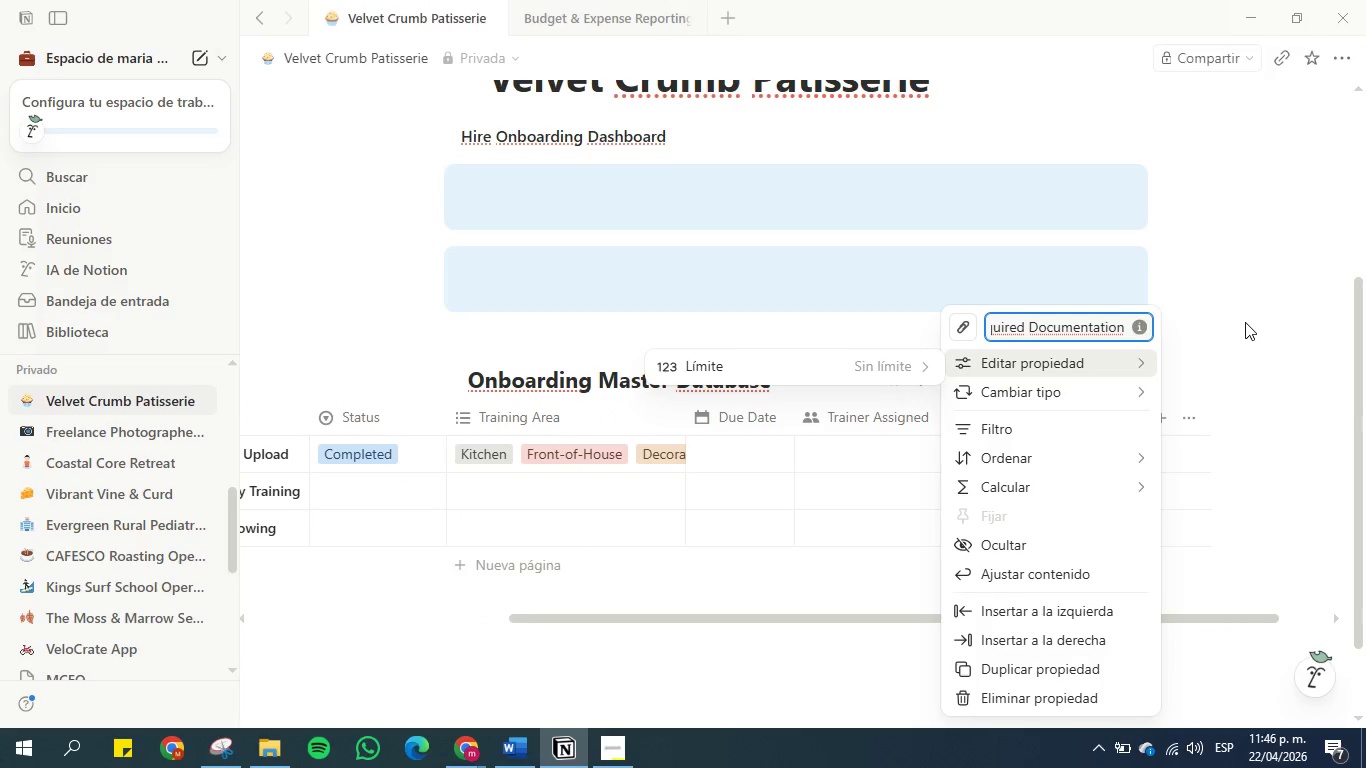 
left_click([1245, 322])
 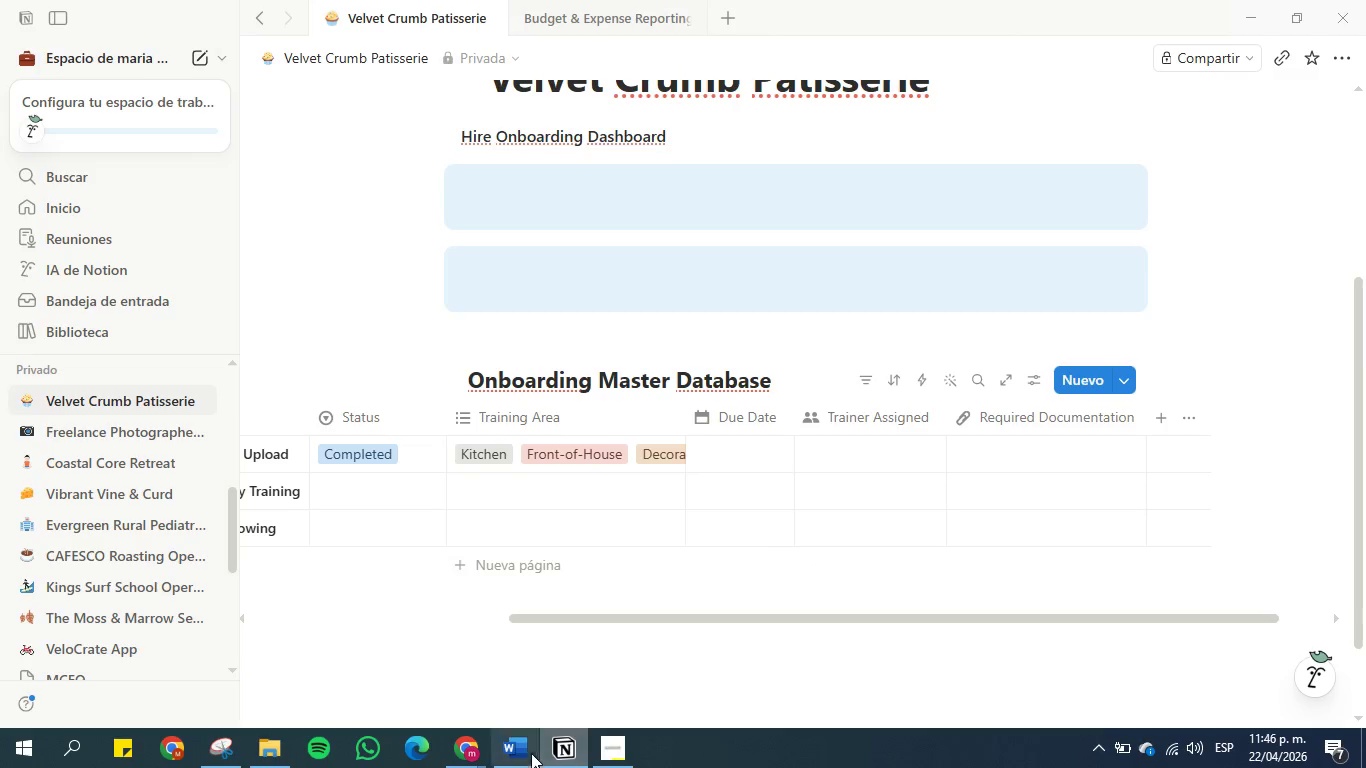 
left_click([526, 750])
 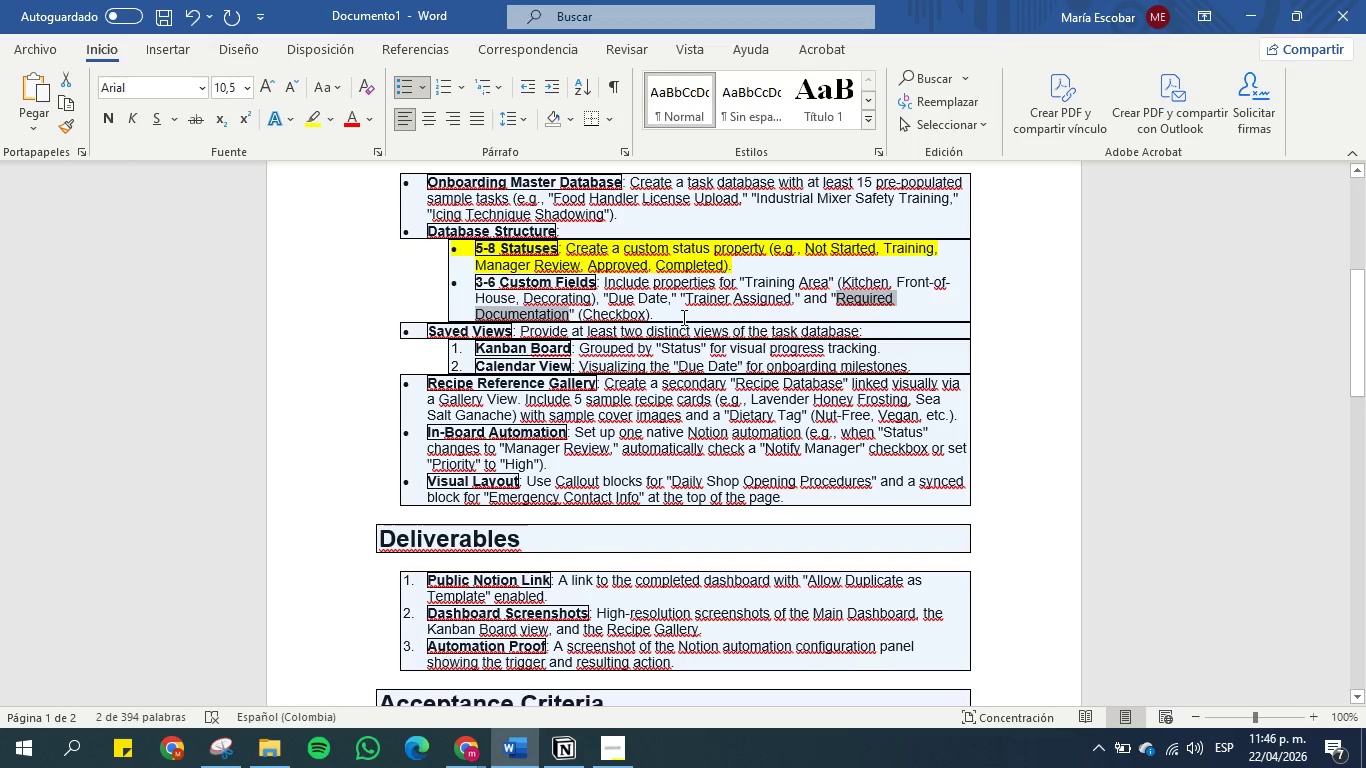 
wait(23.0)
 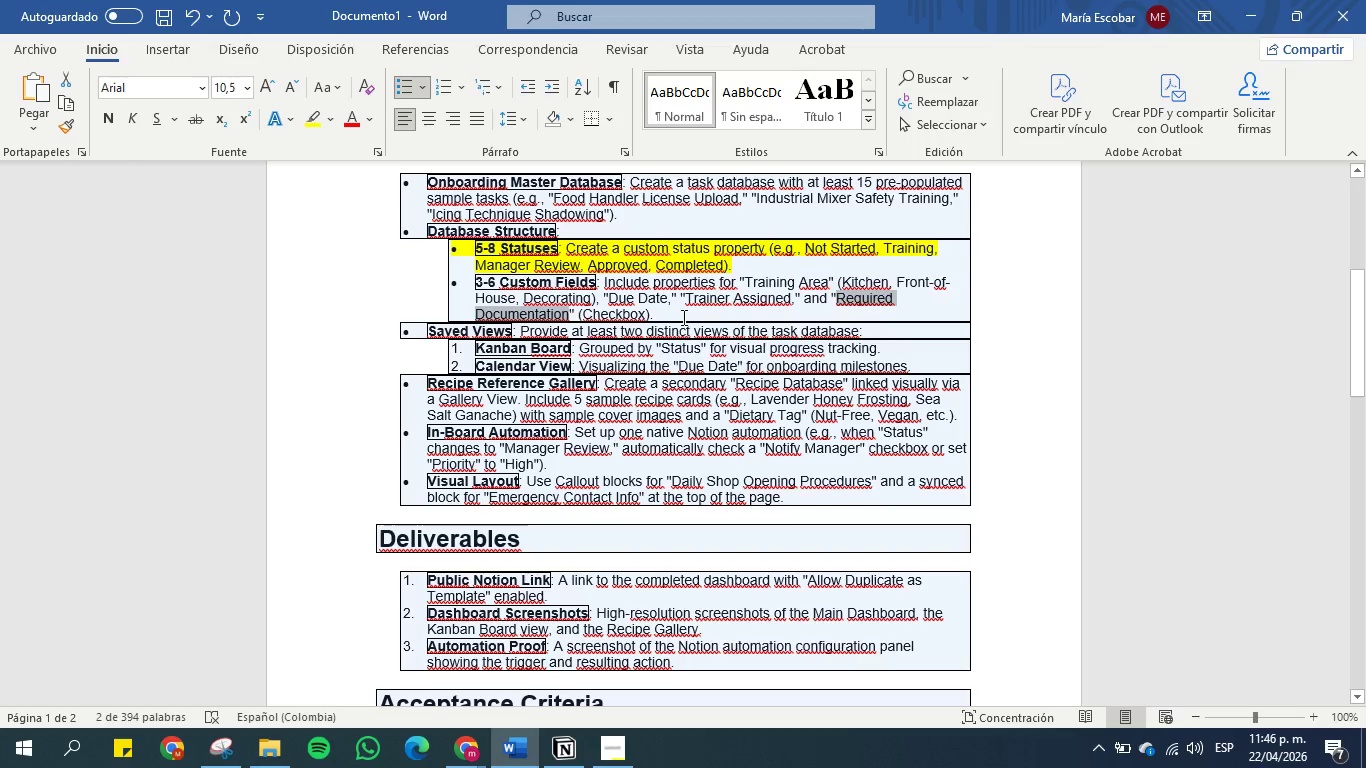 
left_click([749, 298])
 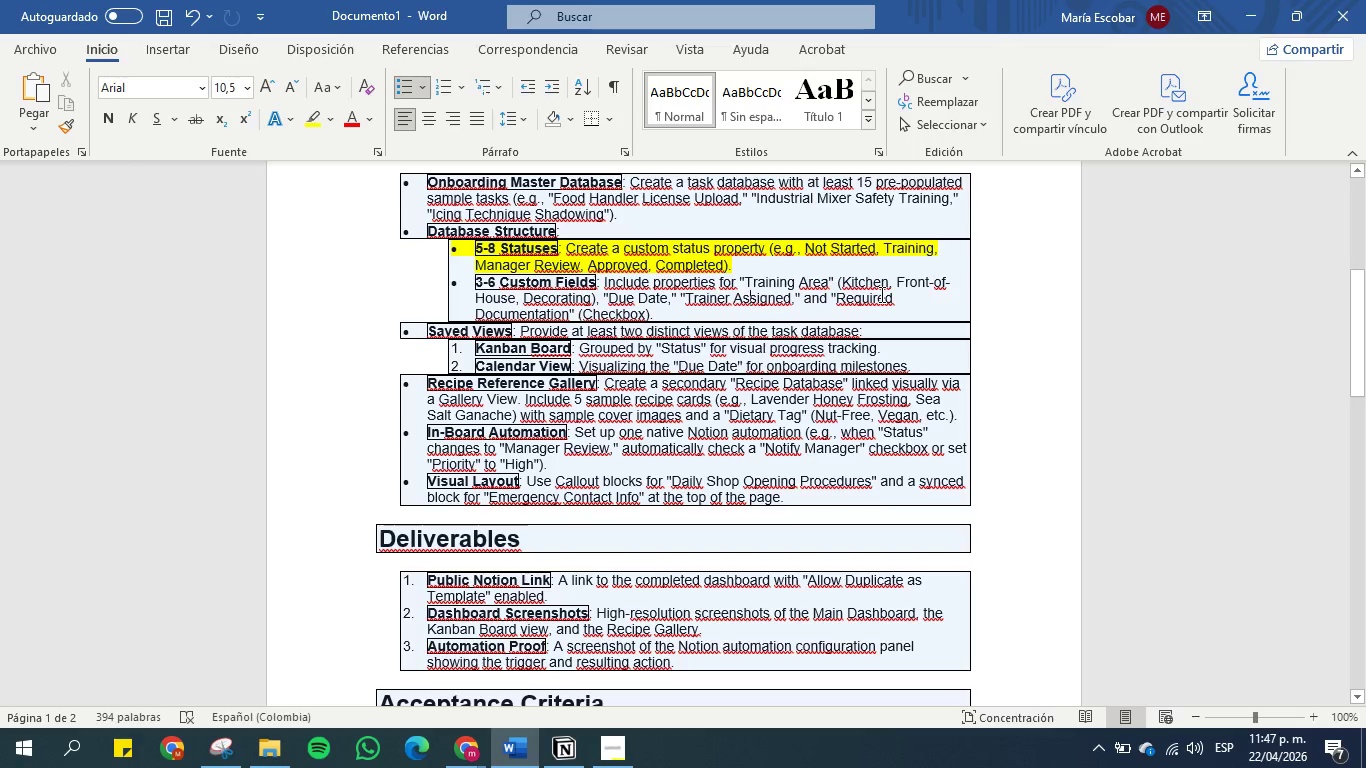 
wait(13.91)
 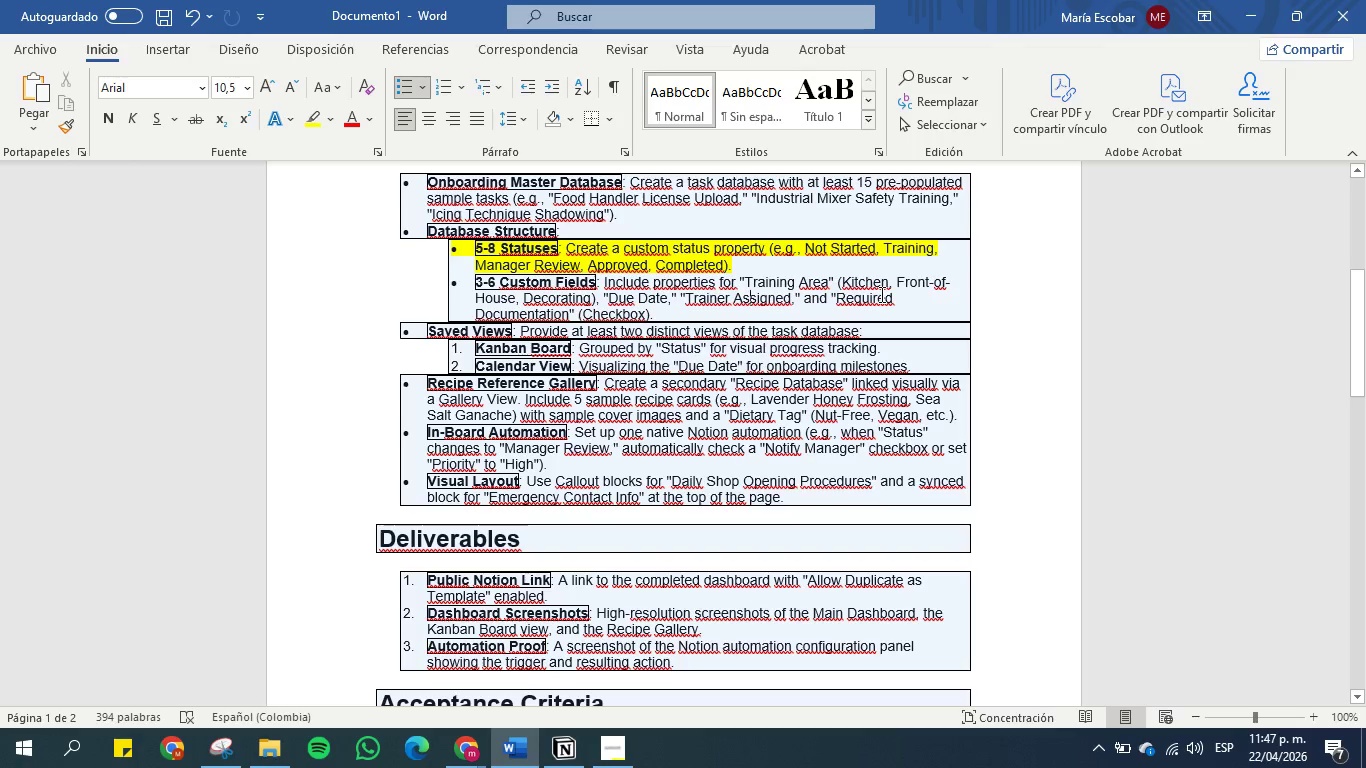 
left_click([647, 332])
 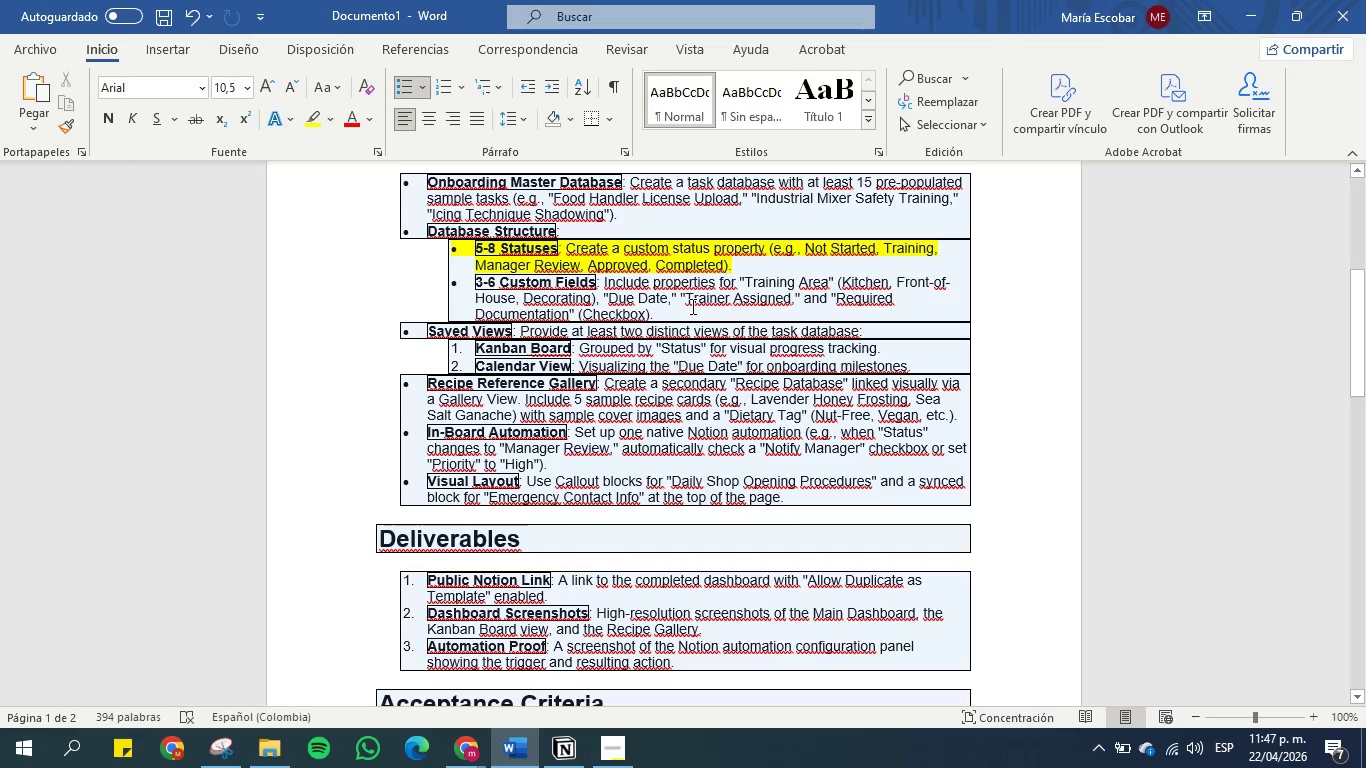 
left_click_drag(start_coordinate=[690, 306], to_coordinate=[459, 286])
 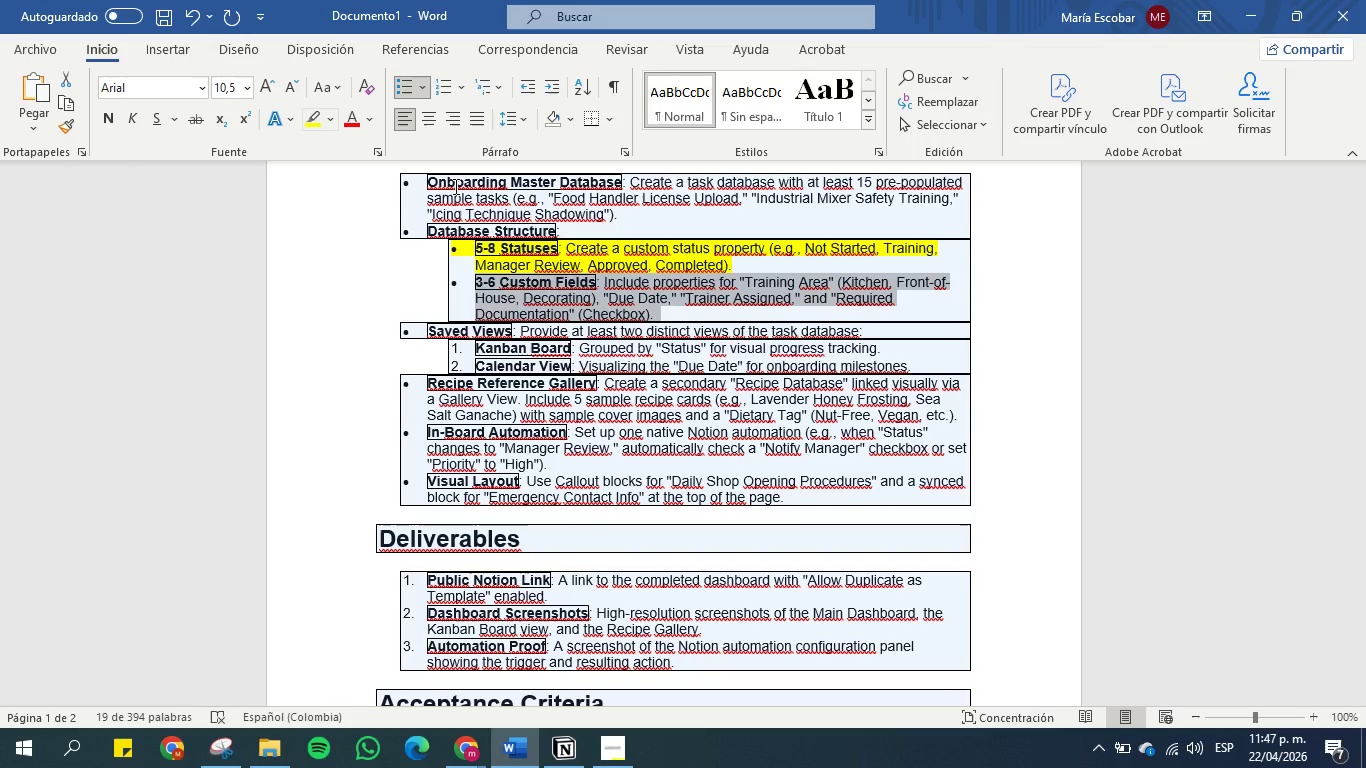 
left_click([567, 247])
 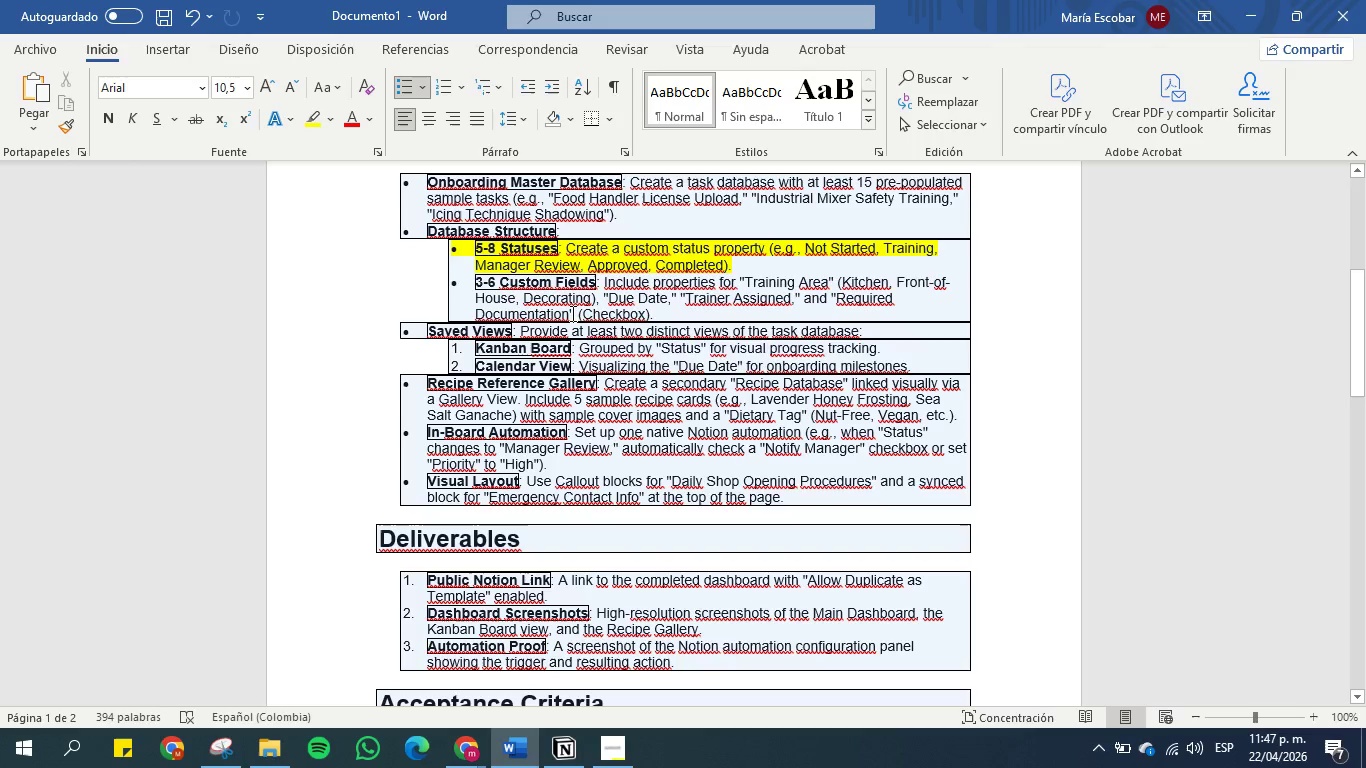 
left_click_drag(start_coordinate=[573, 313], to_coordinate=[469, 285])
 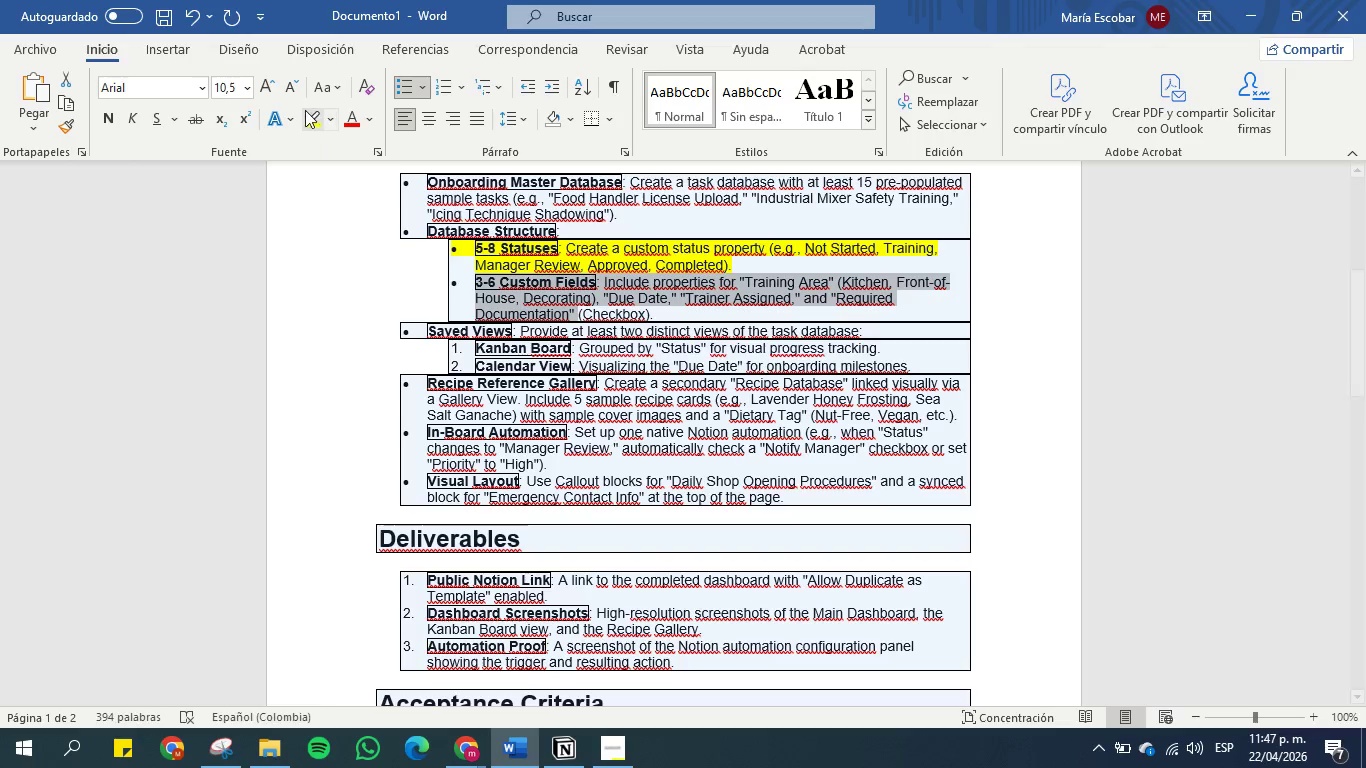 
left_click([305, 110])
 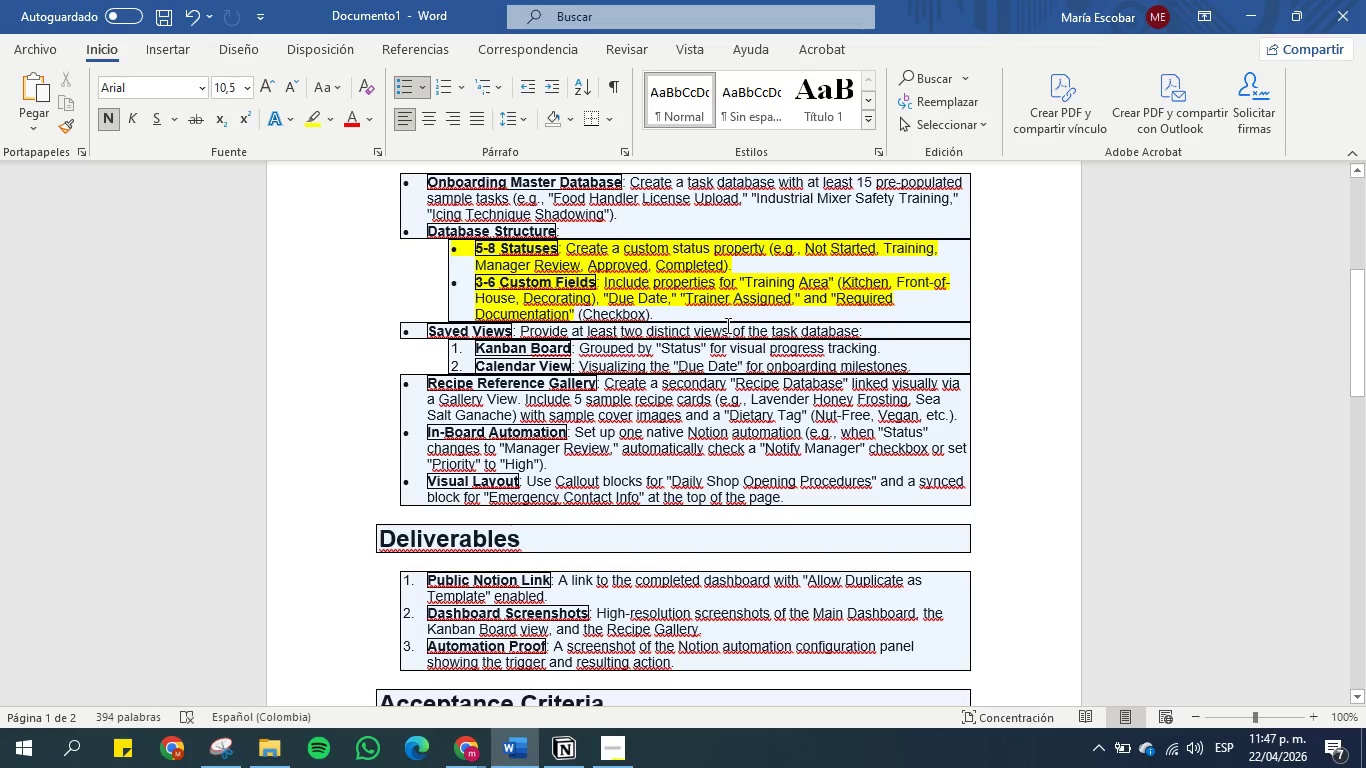 
left_click([724, 323])
 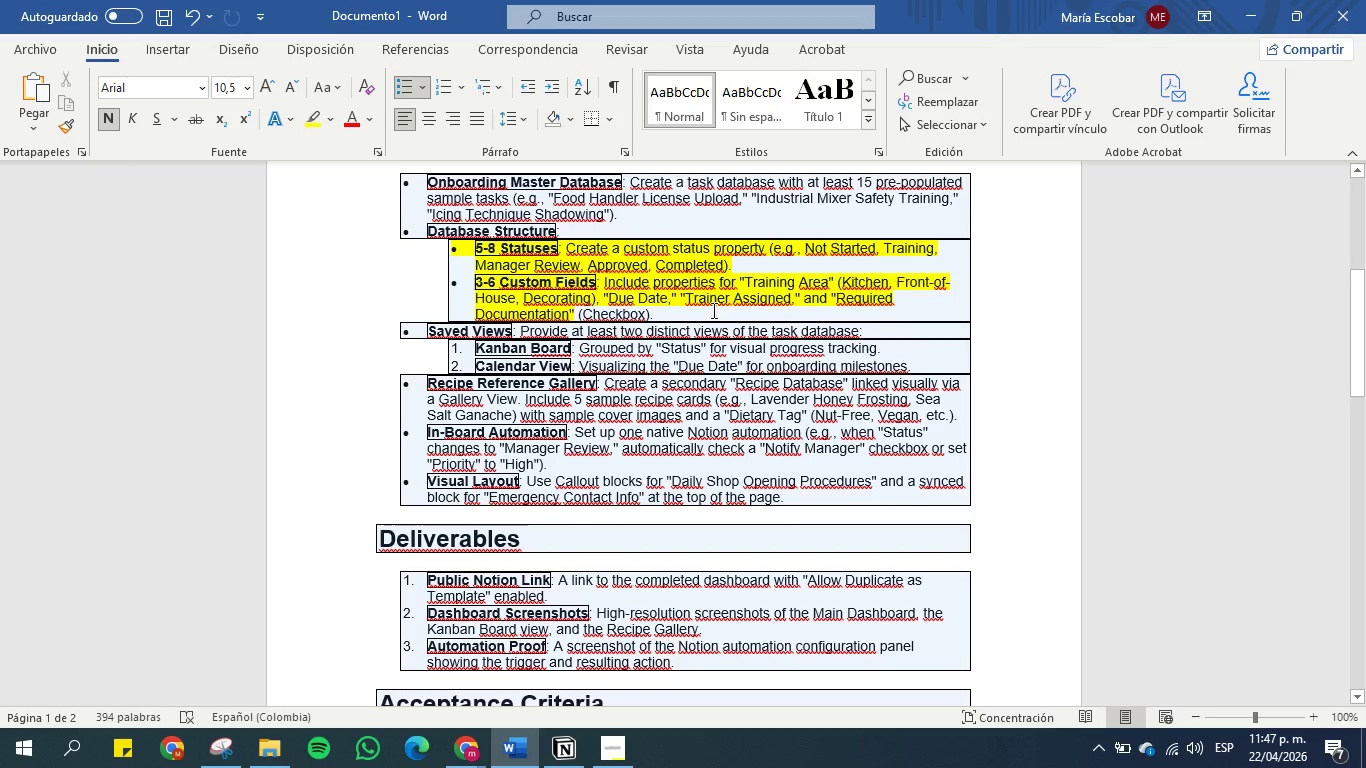 
left_click([712, 310])
 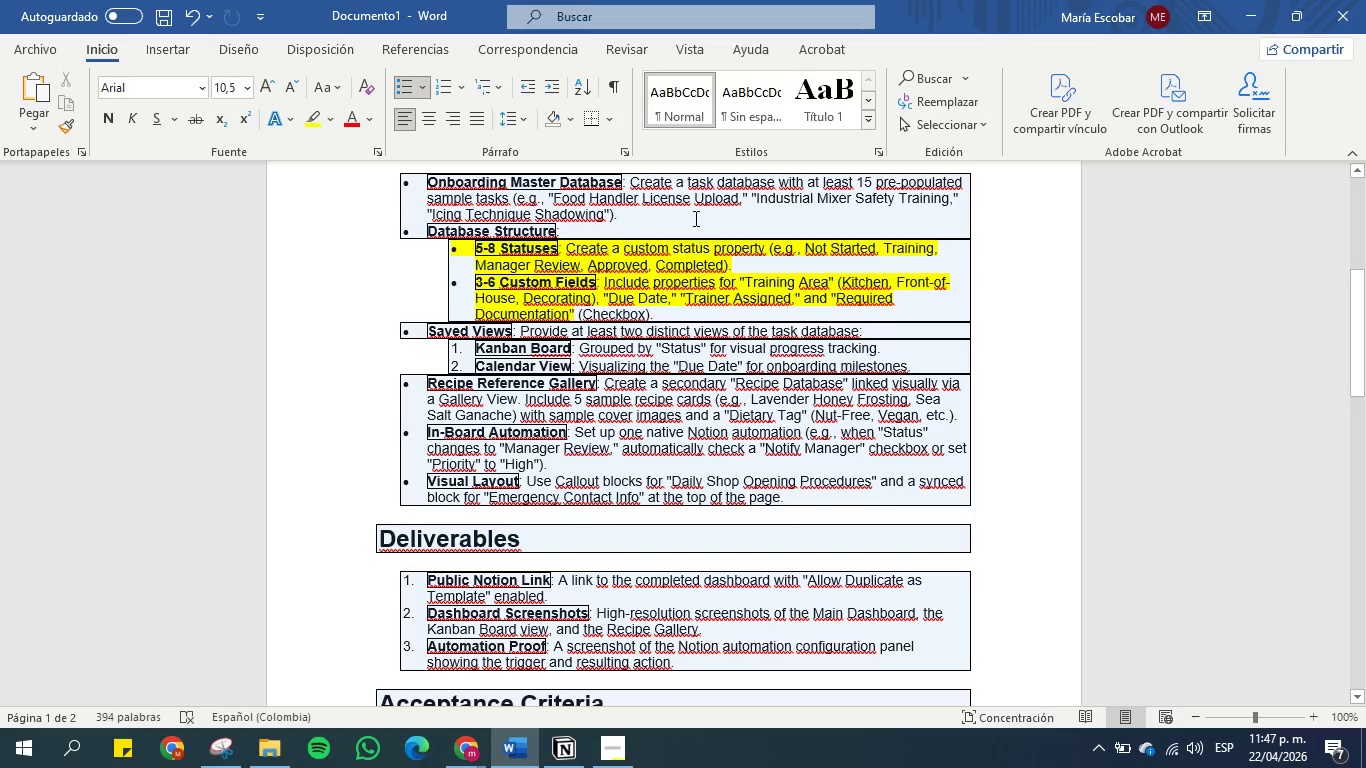 
scroll: coordinate [693, 212], scroll_direction: none, amount: 0.0
 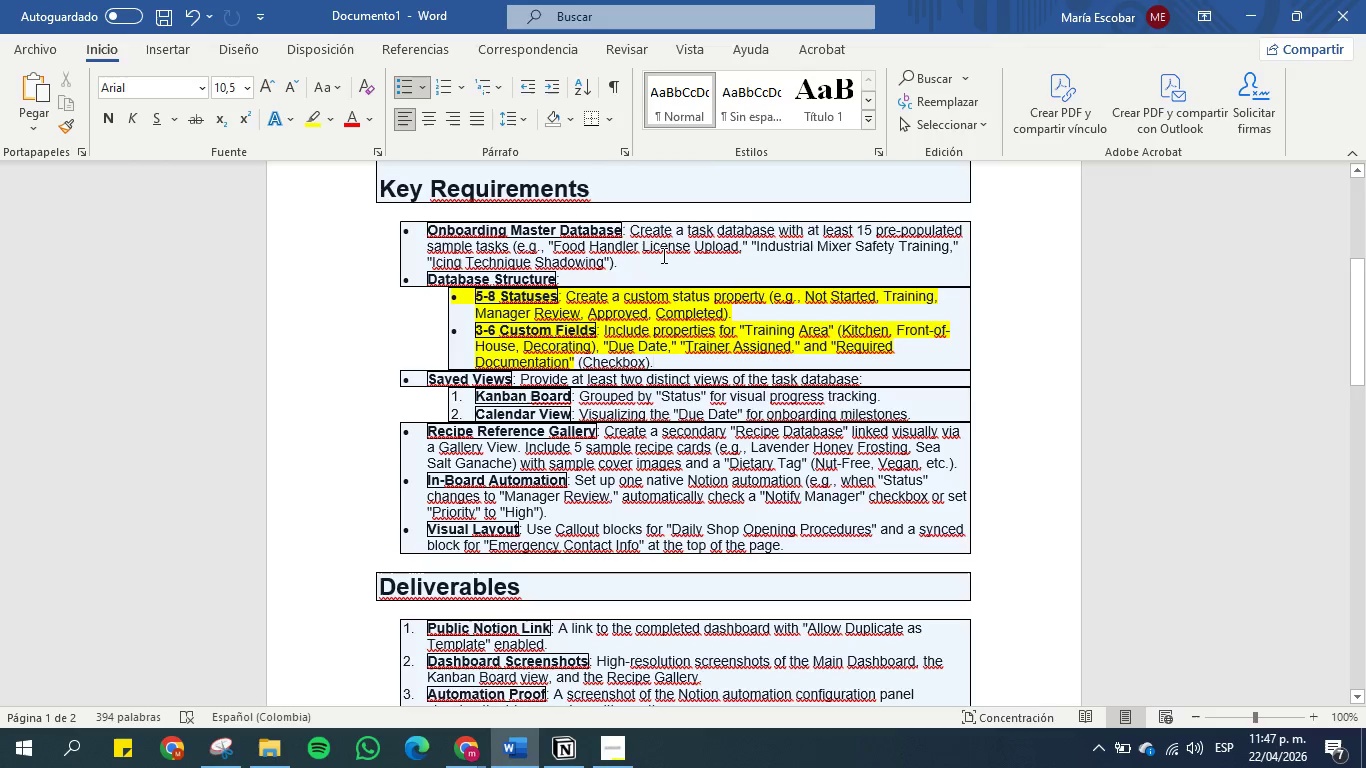 
left_click_drag(start_coordinate=[634, 267], to_coordinate=[511, 248])
 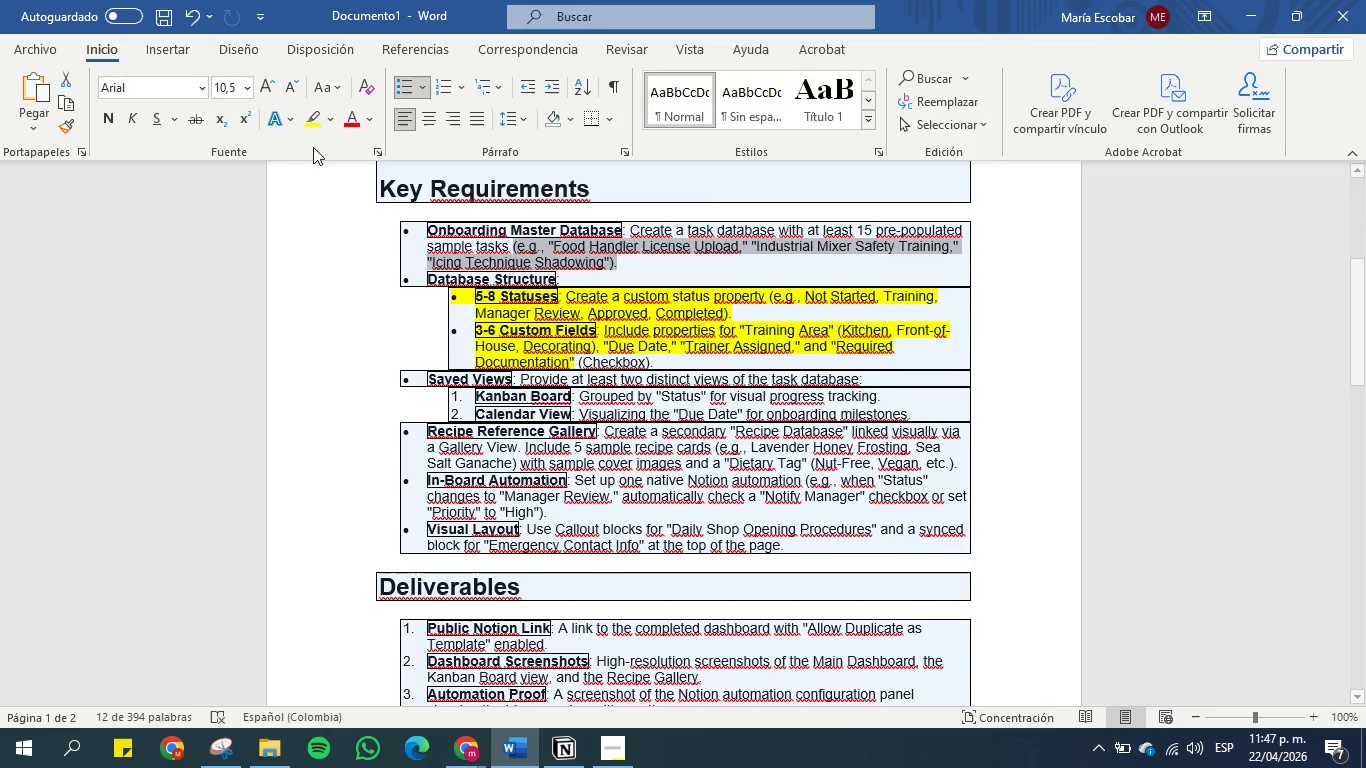 
left_click([313, 121])
 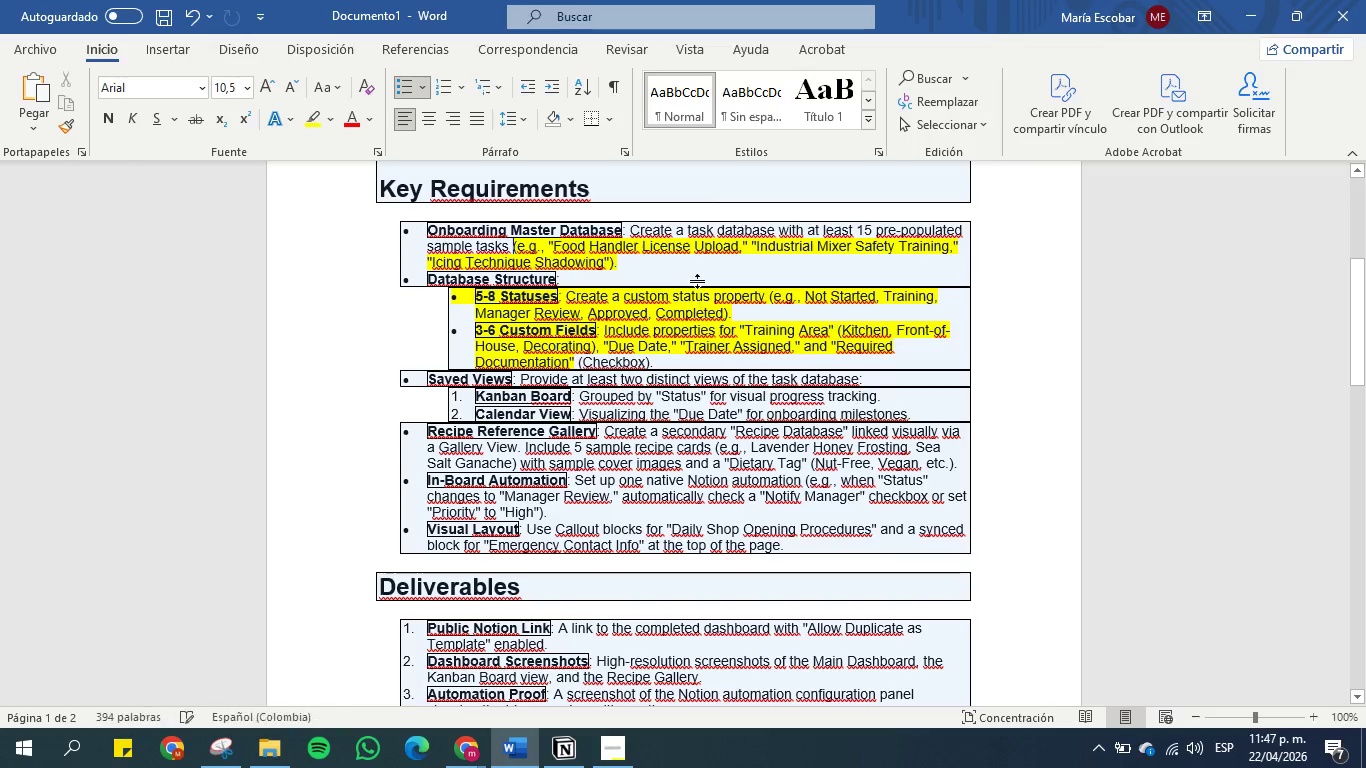 
left_click([690, 255])
 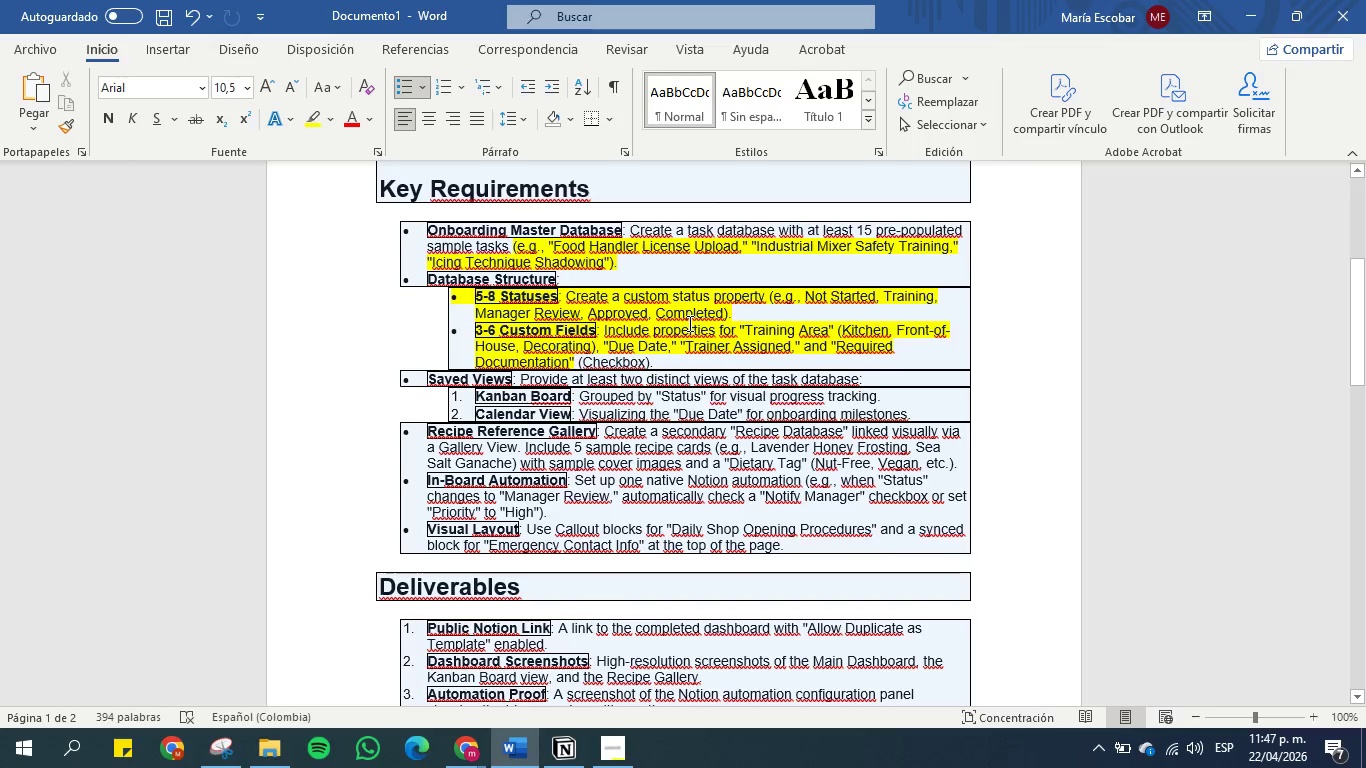 
scroll: coordinate [683, 331], scroll_direction: none, amount: 0.0
 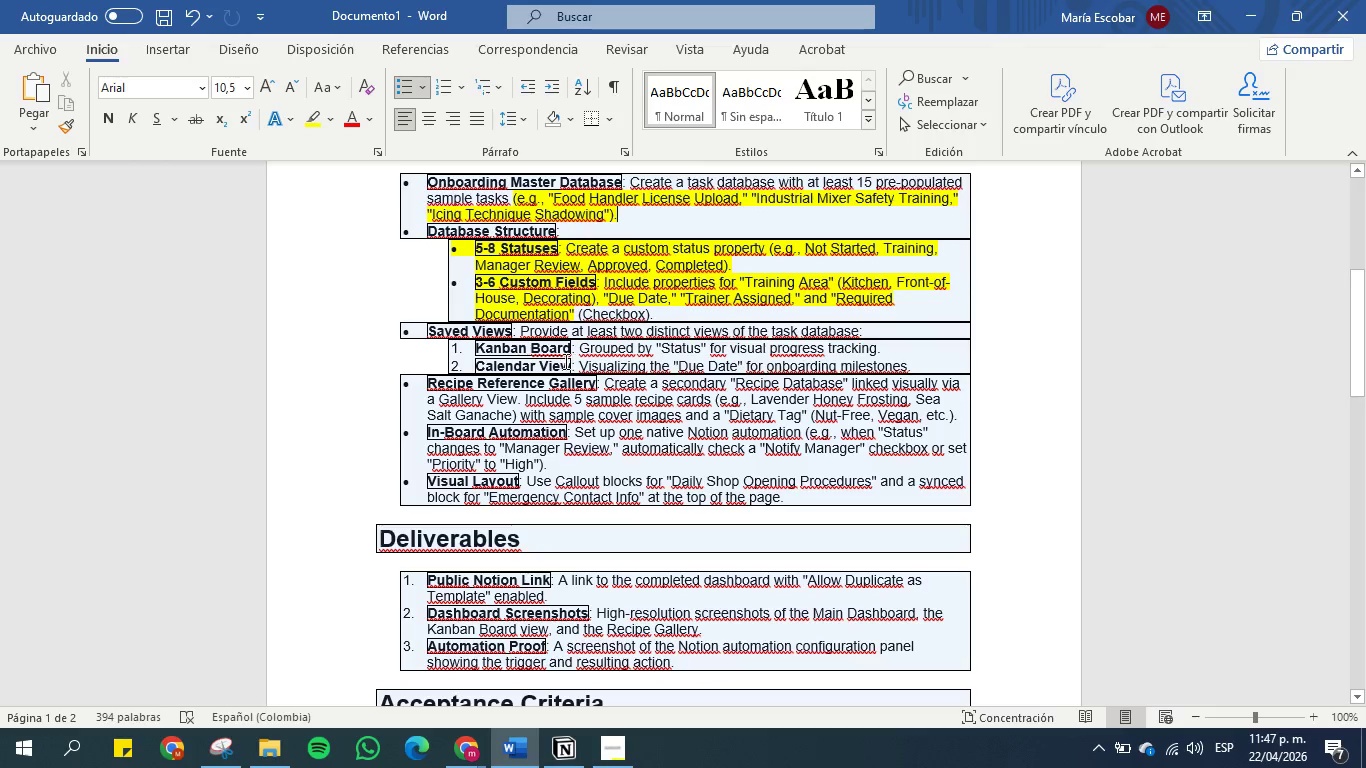 
wait(9.44)
 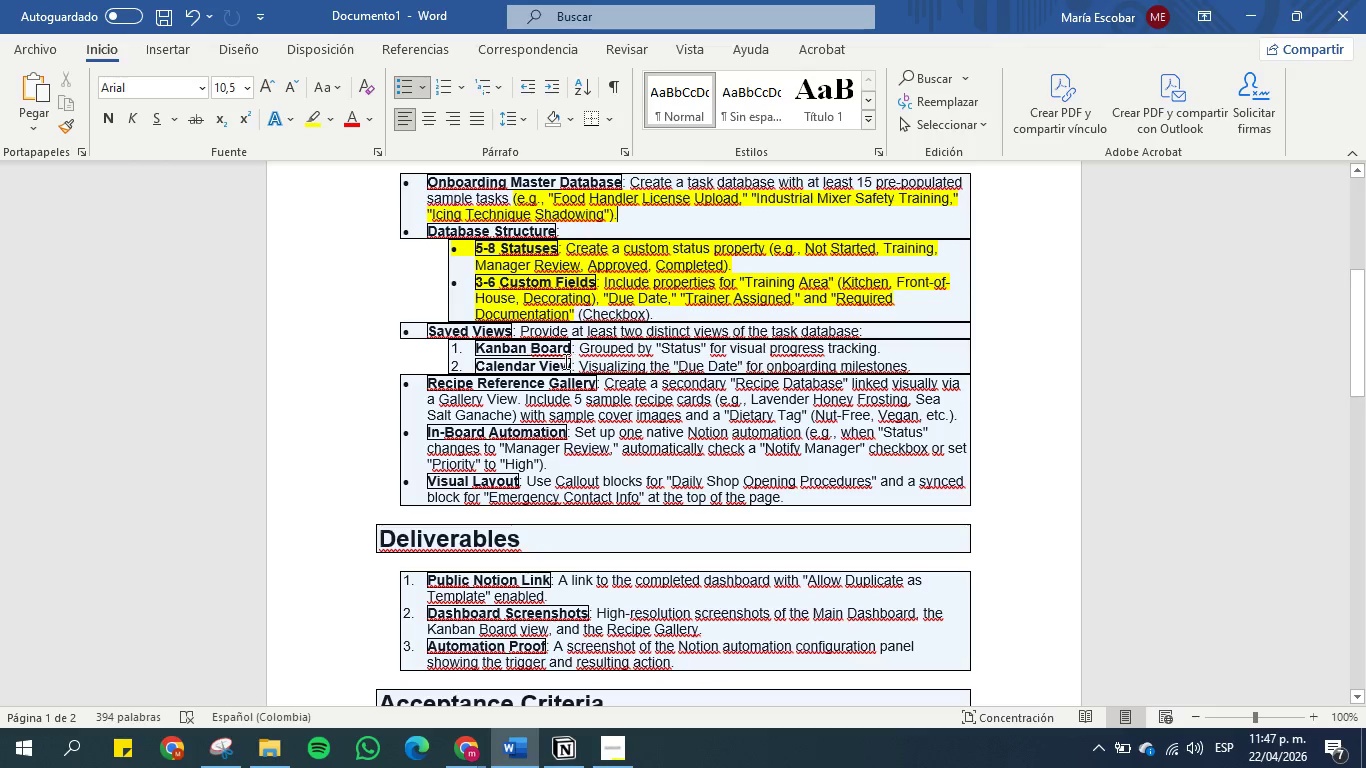 
left_click([571, 735])
 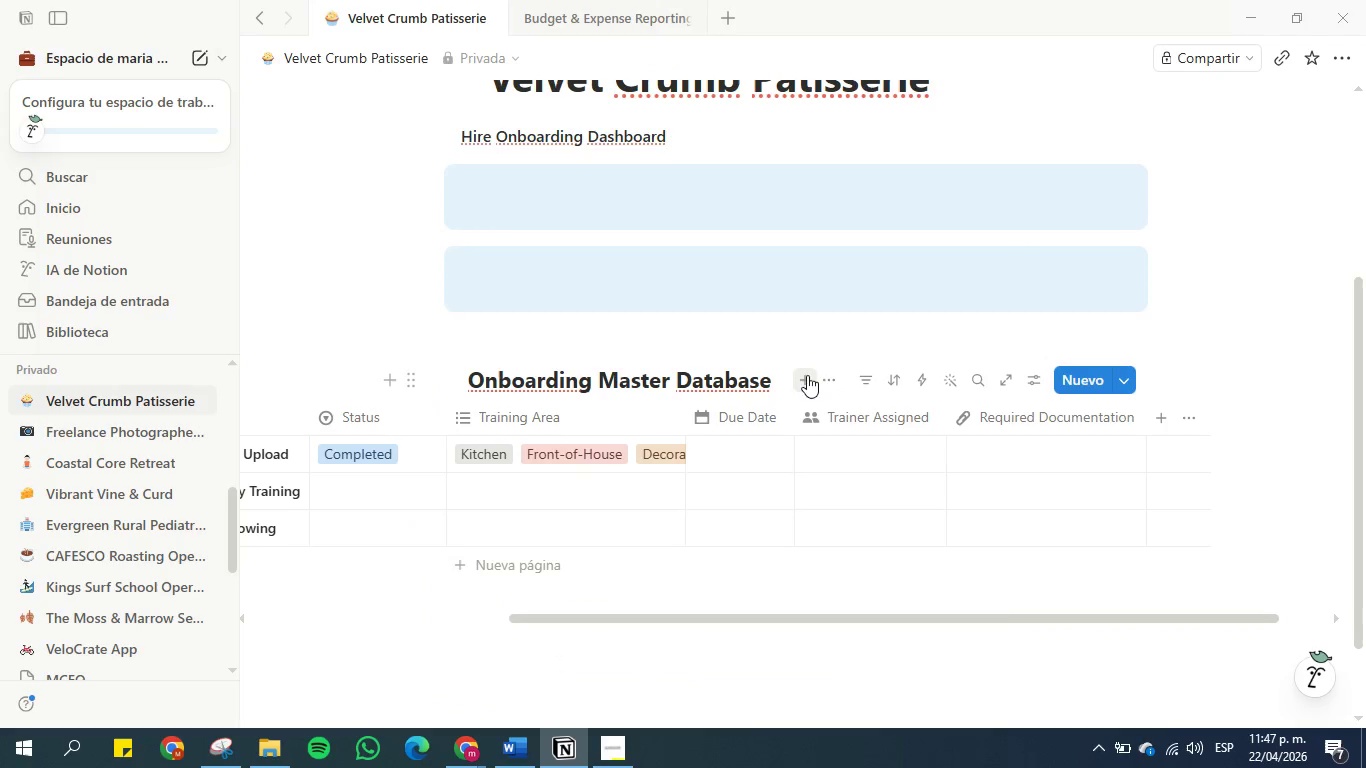 
left_click([796, 379])
 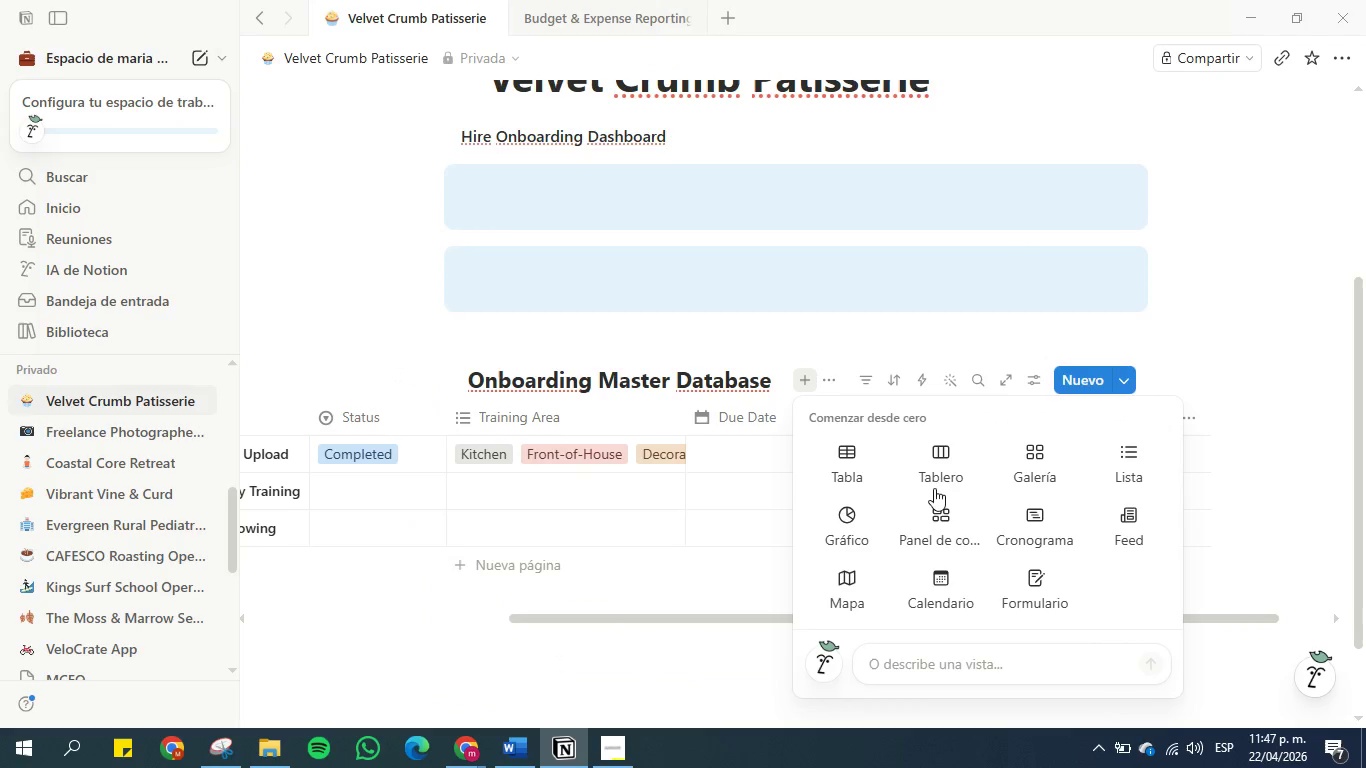 
left_click([935, 464])
 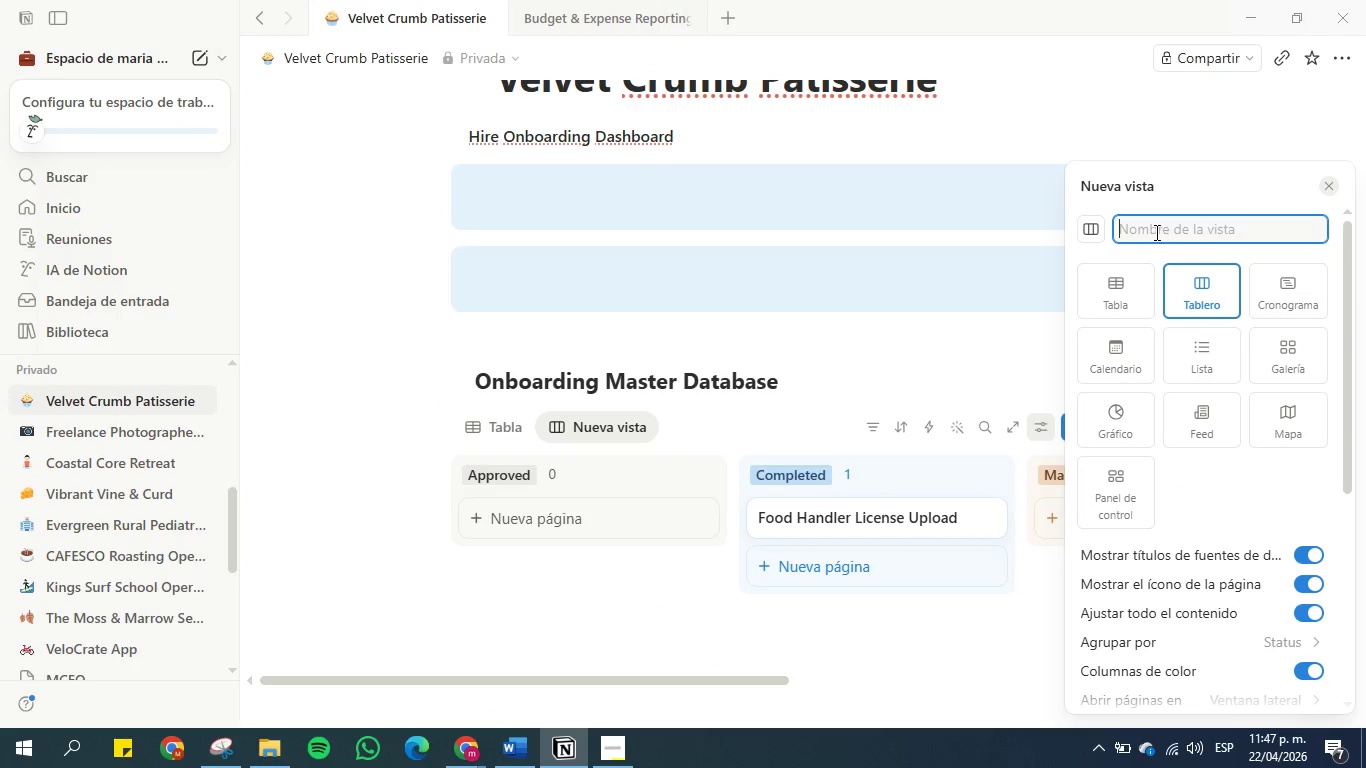 
type(Kanban Board)
 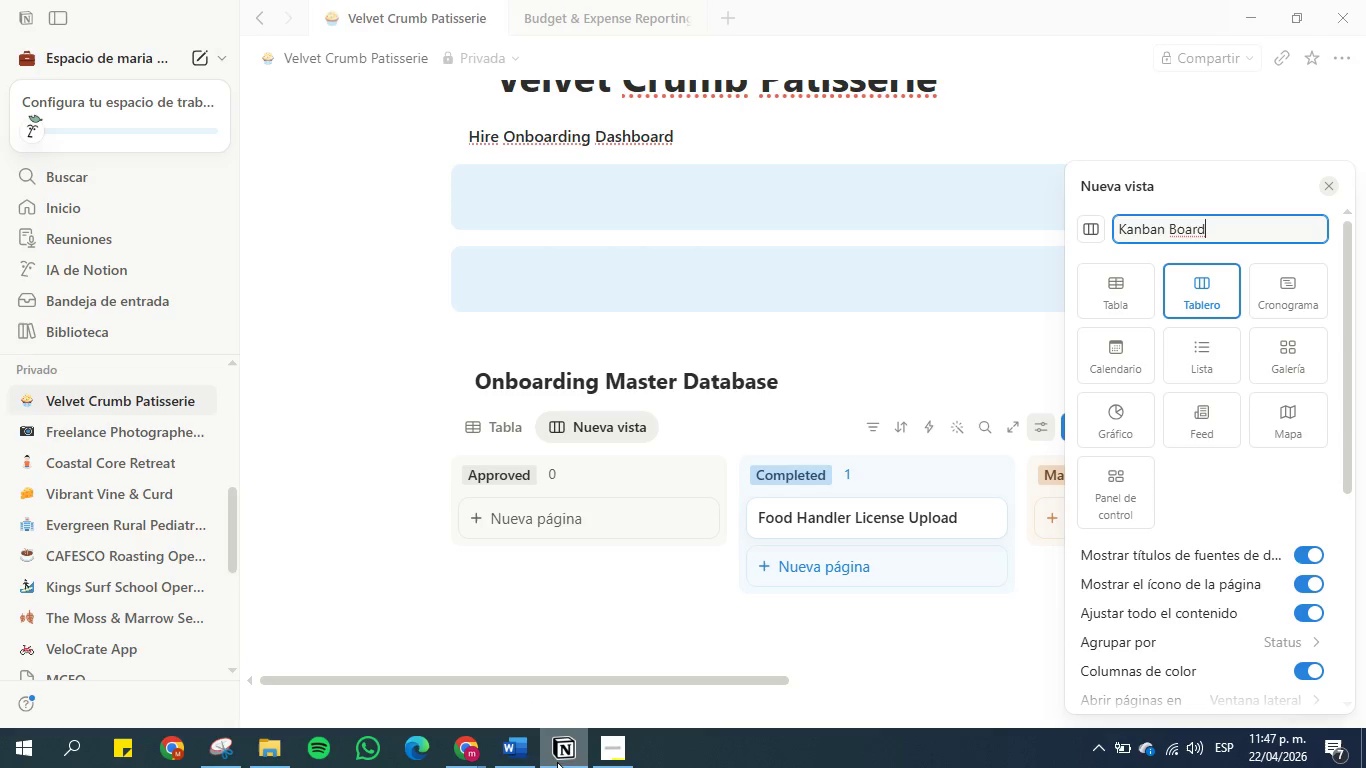 
left_click([523, 747])
 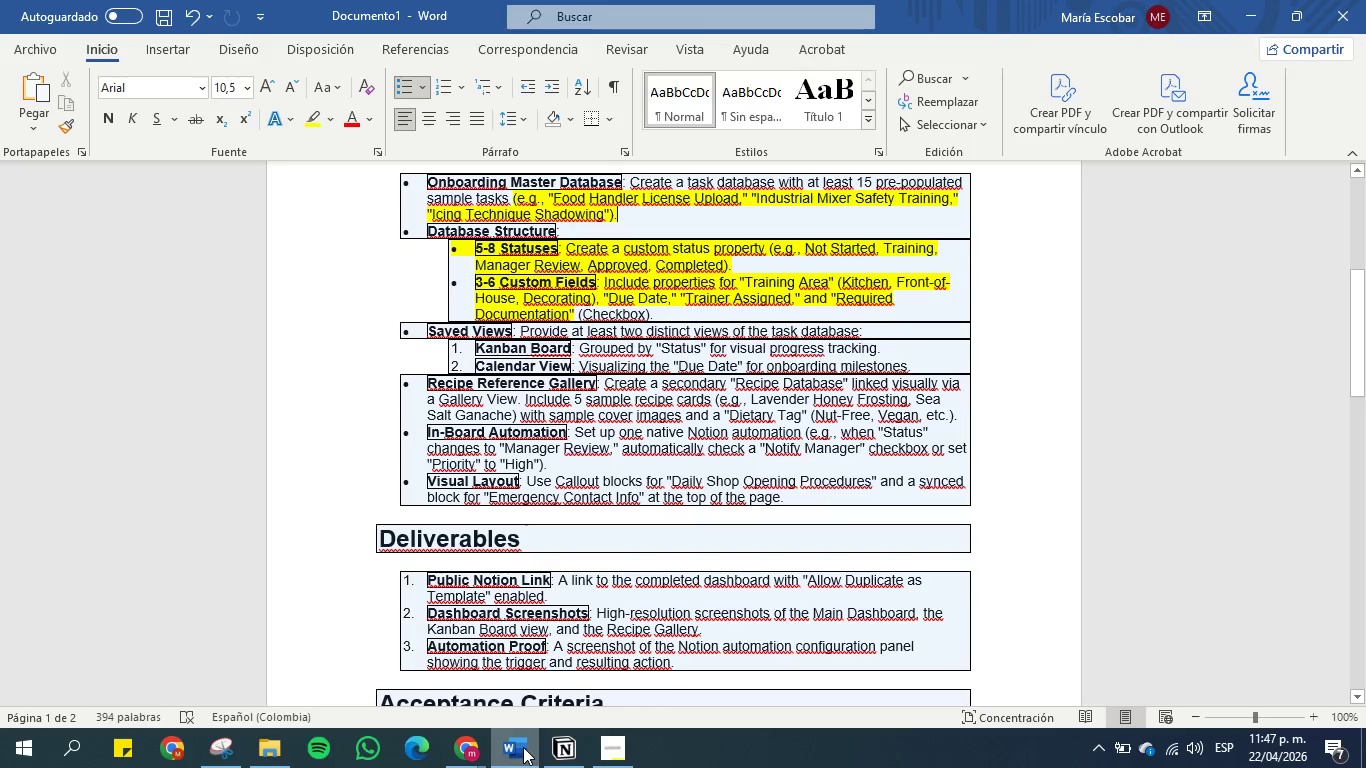 
wait(6.36)
 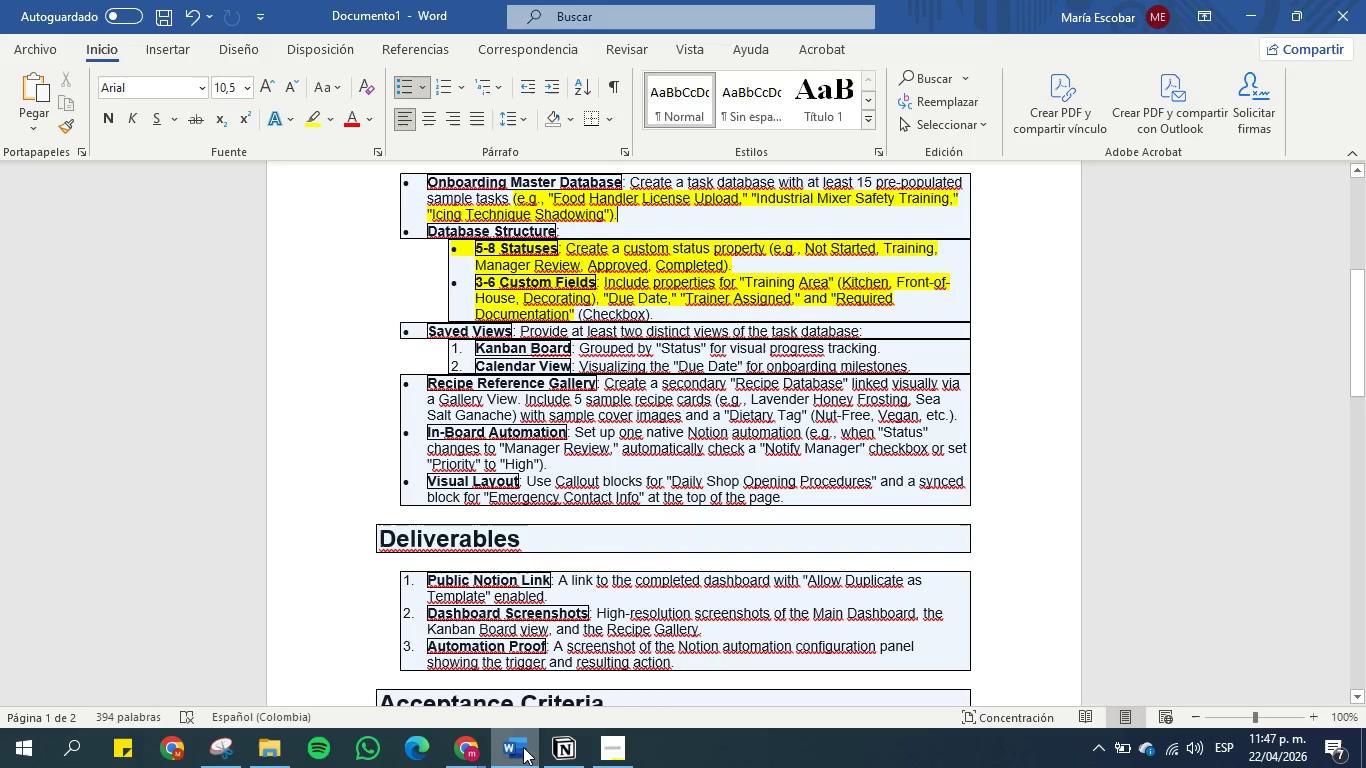 
left_click([523, 747])
 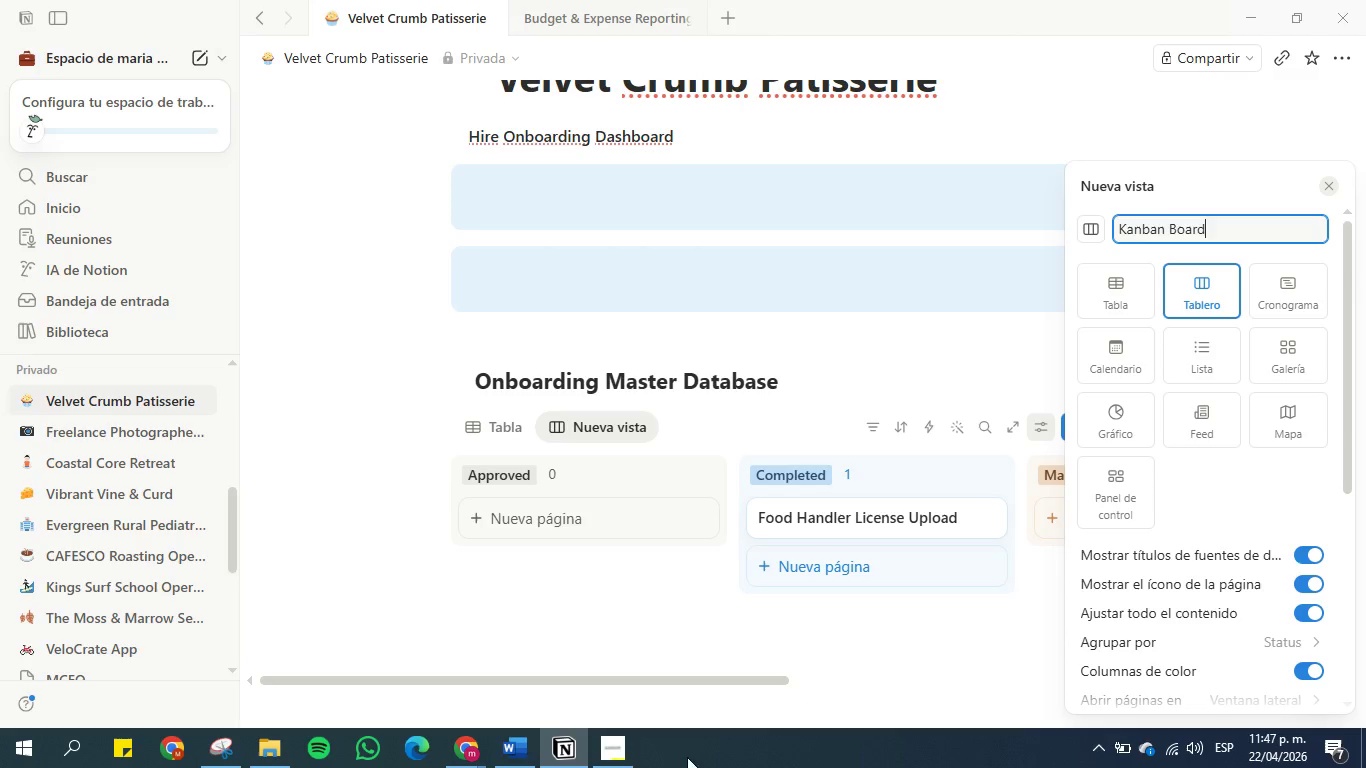 
left_click([511, 750])
 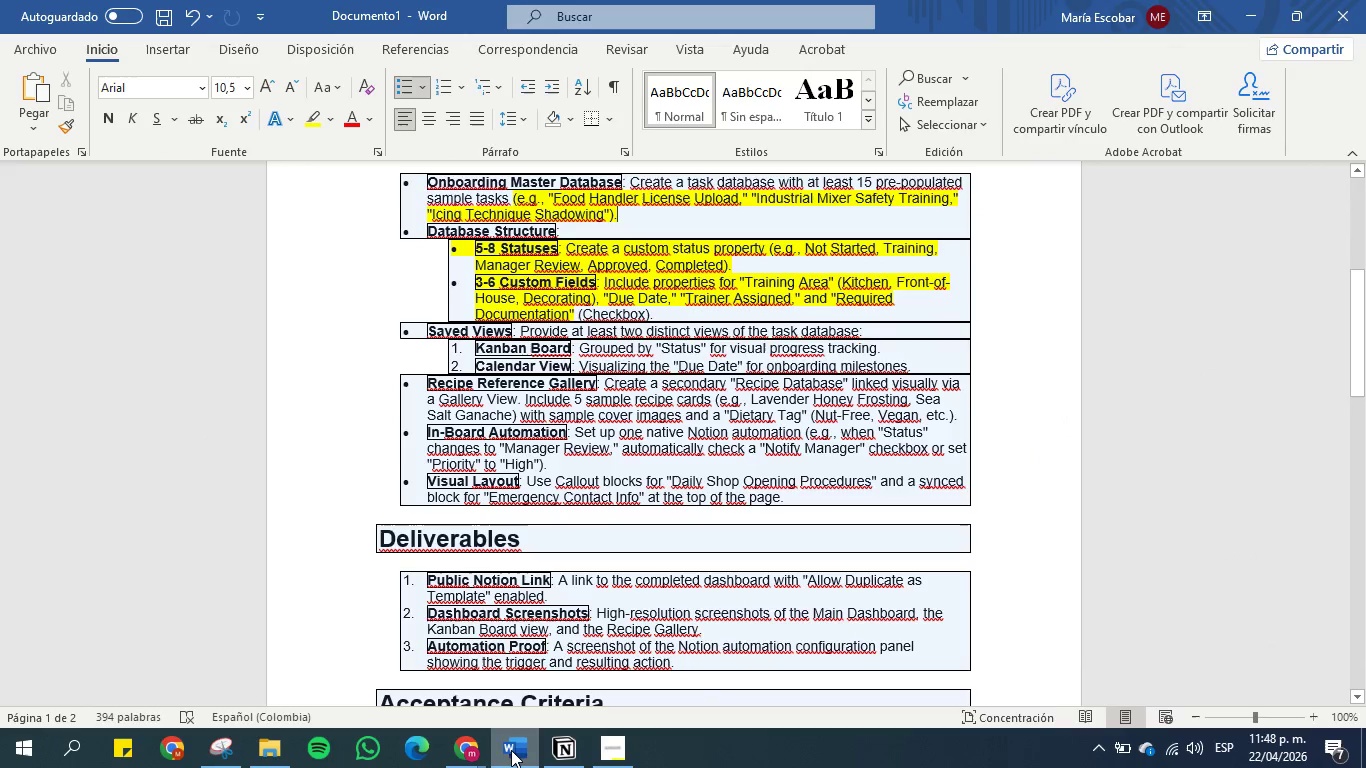 
left_click([511, 750])
 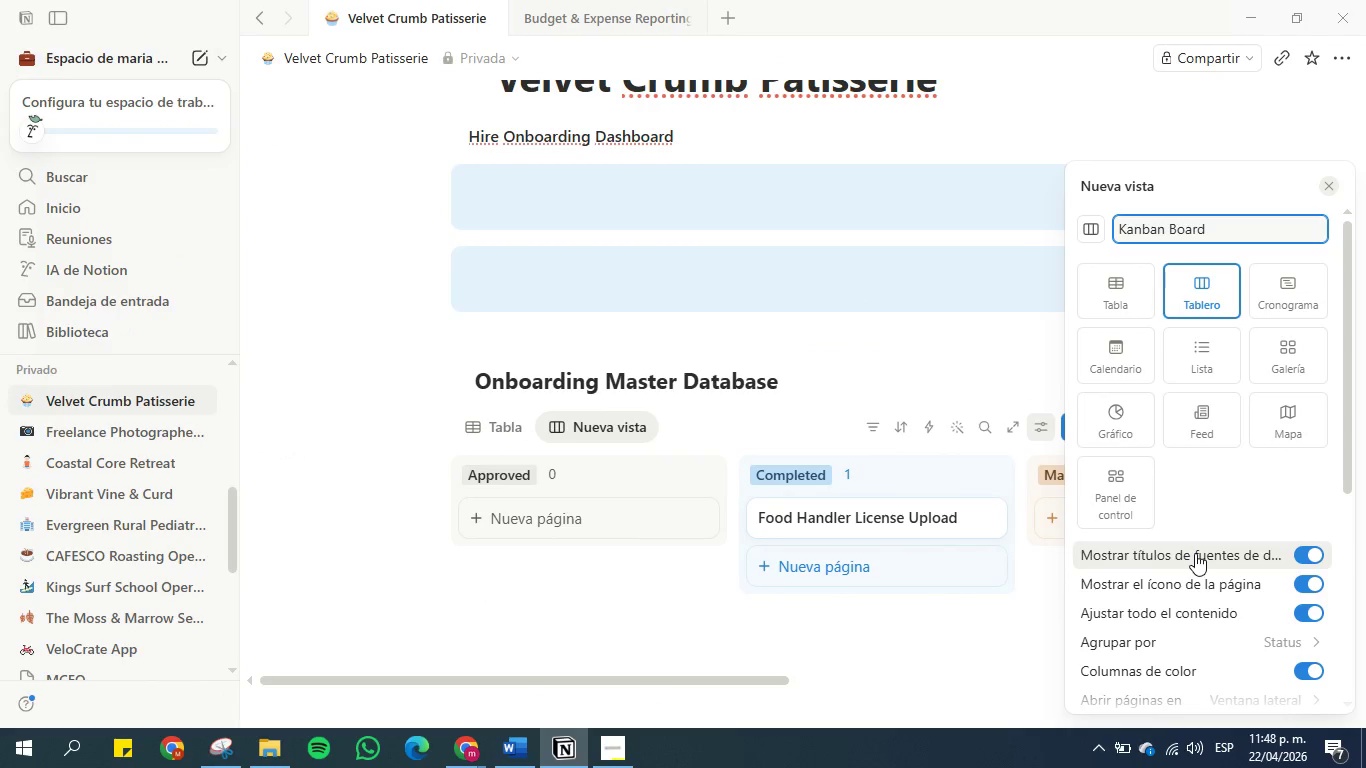 
scroll: coordinate [1200, 568], scroll_direction: down, amount: 3.0
 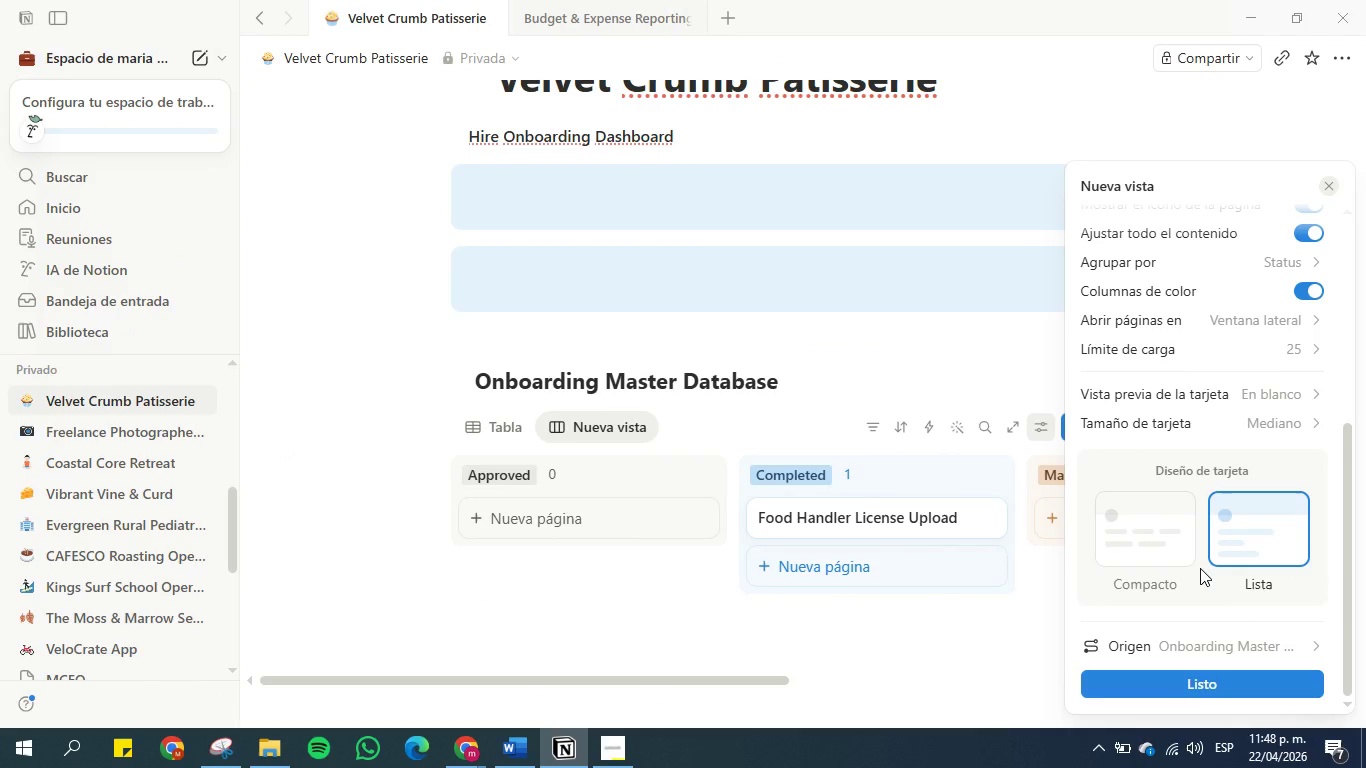 
scroll: coordinate [1200, 568], scroll_direction: none, amount: 0.0
 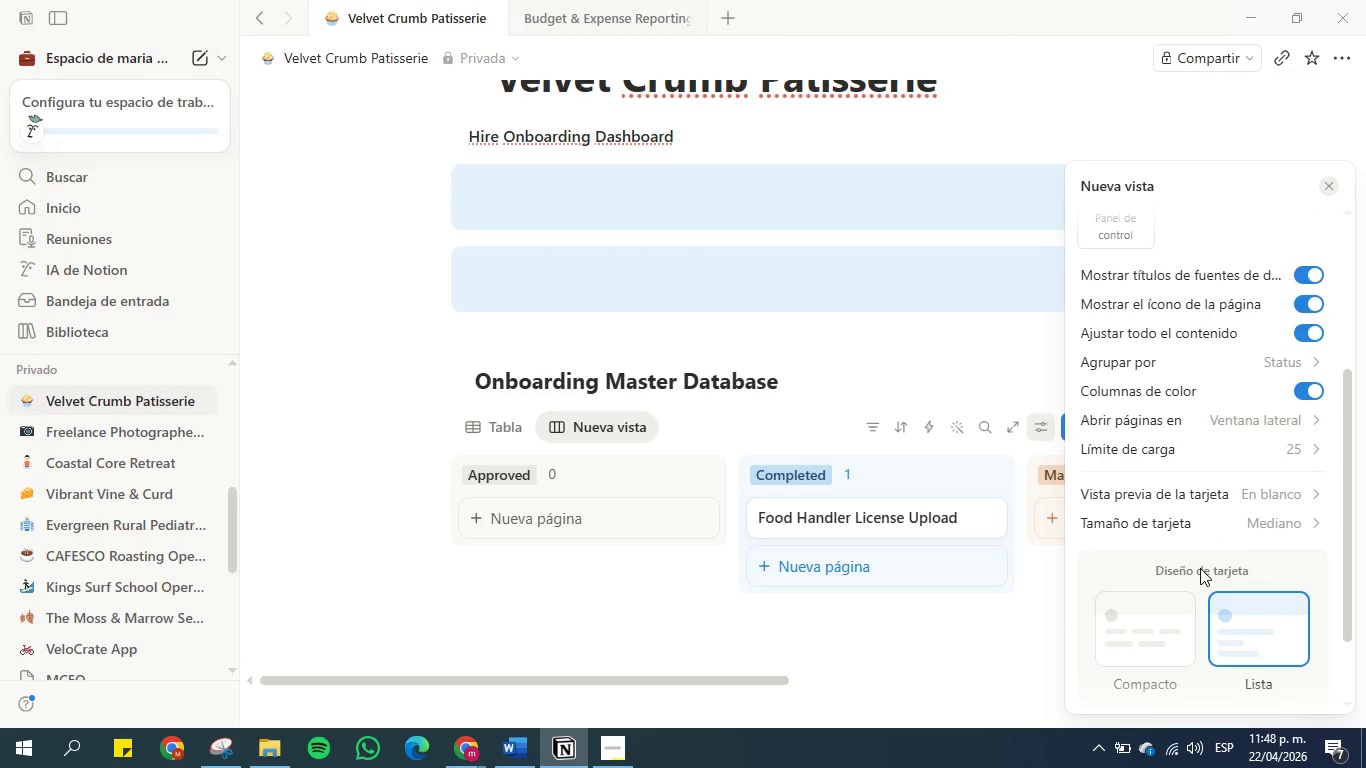 
mouse_move([1162, 625])
 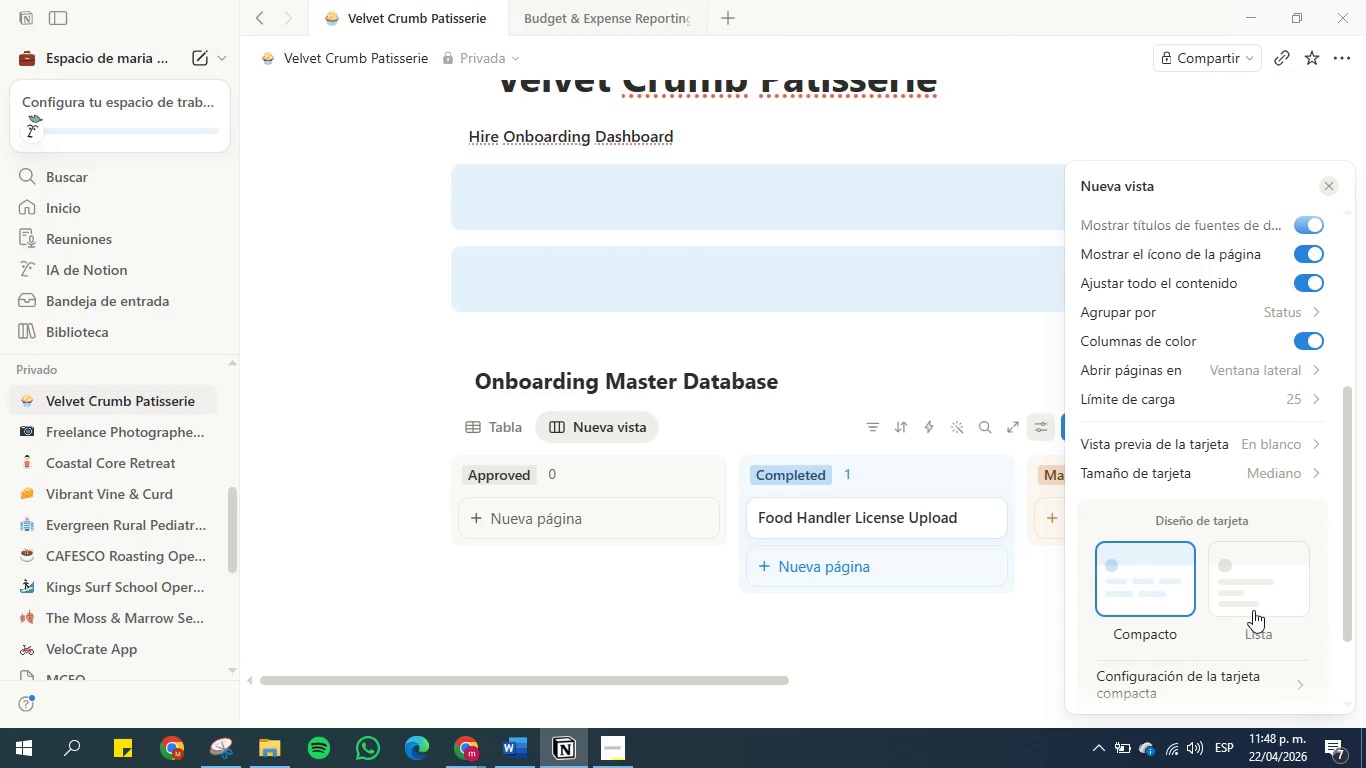 
left_click([1253, 610])
 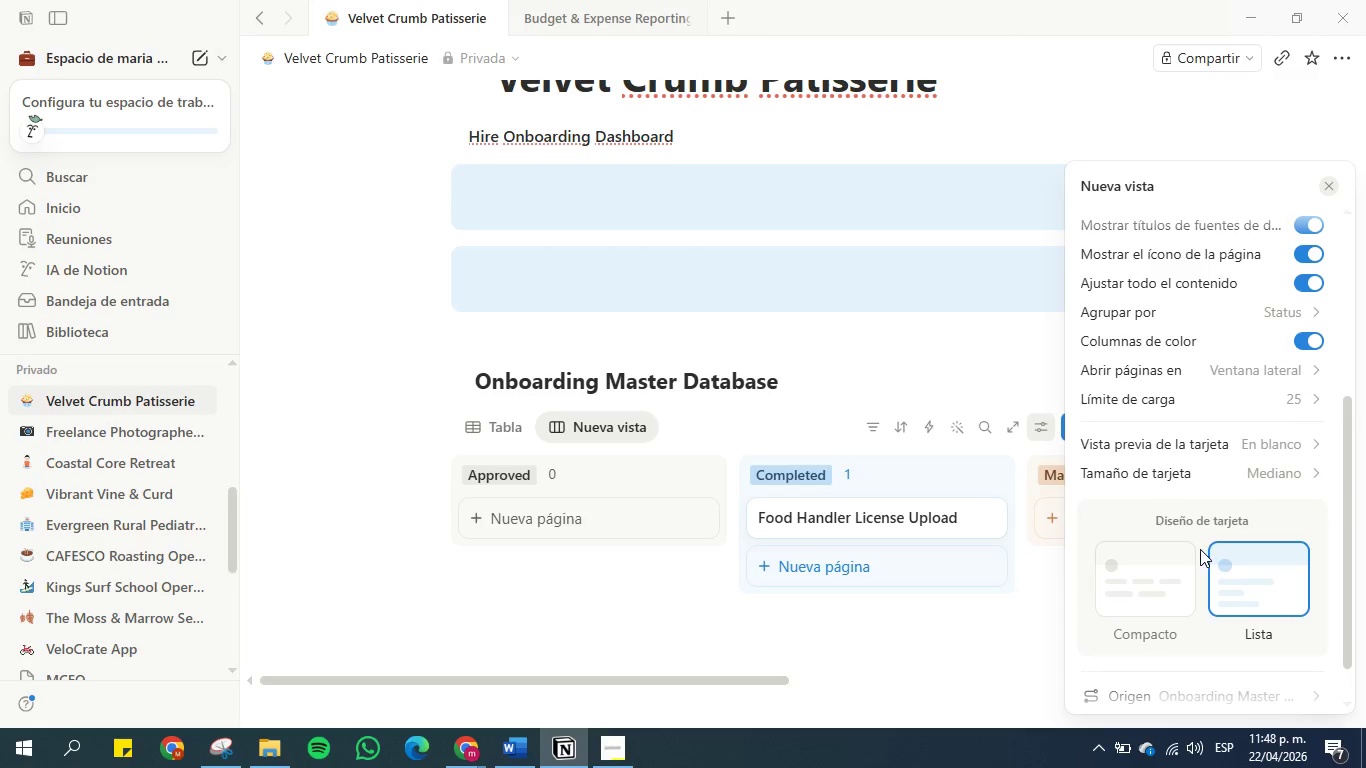 
scroll: coordinate [1200, 549], scroll_direction: down, amount: 1.0
 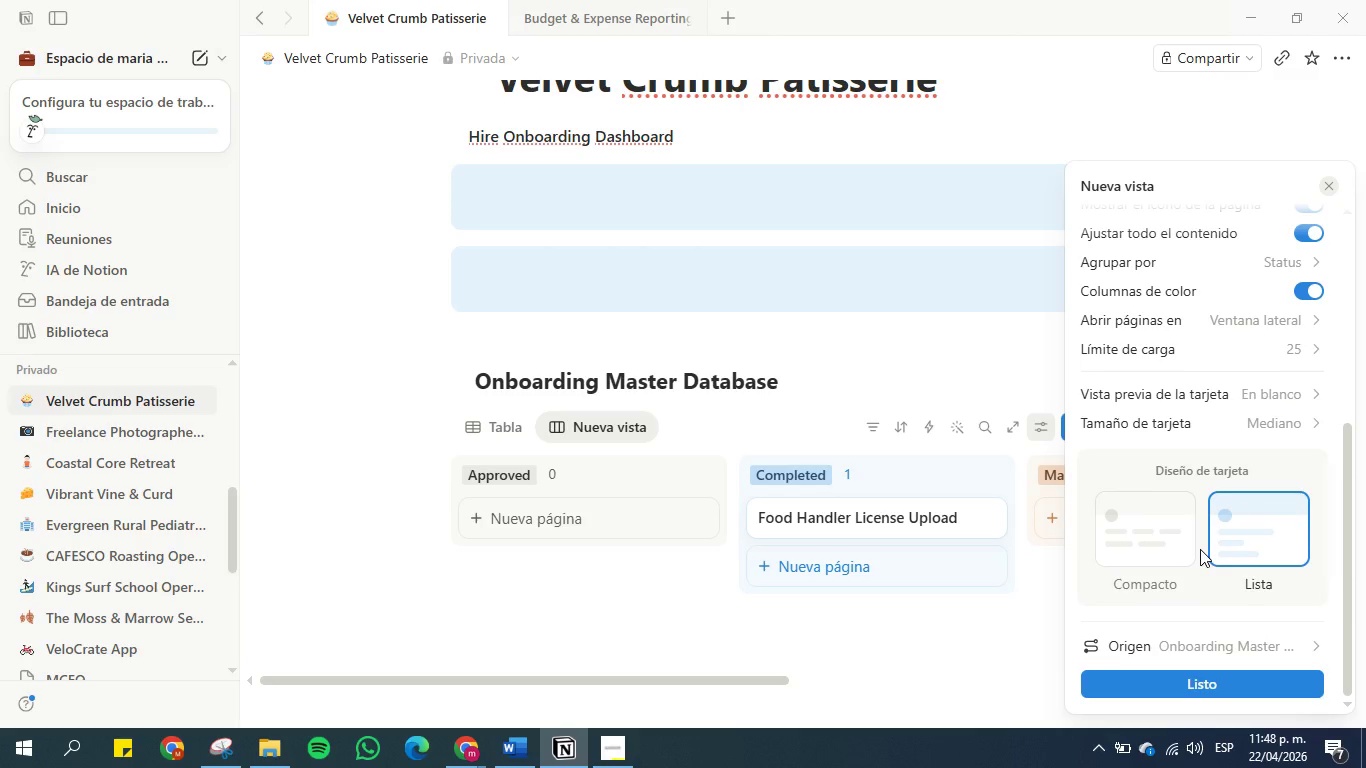 
scroll: coordinate [1200, 549], scroll_direction: none, amount: 0.0
 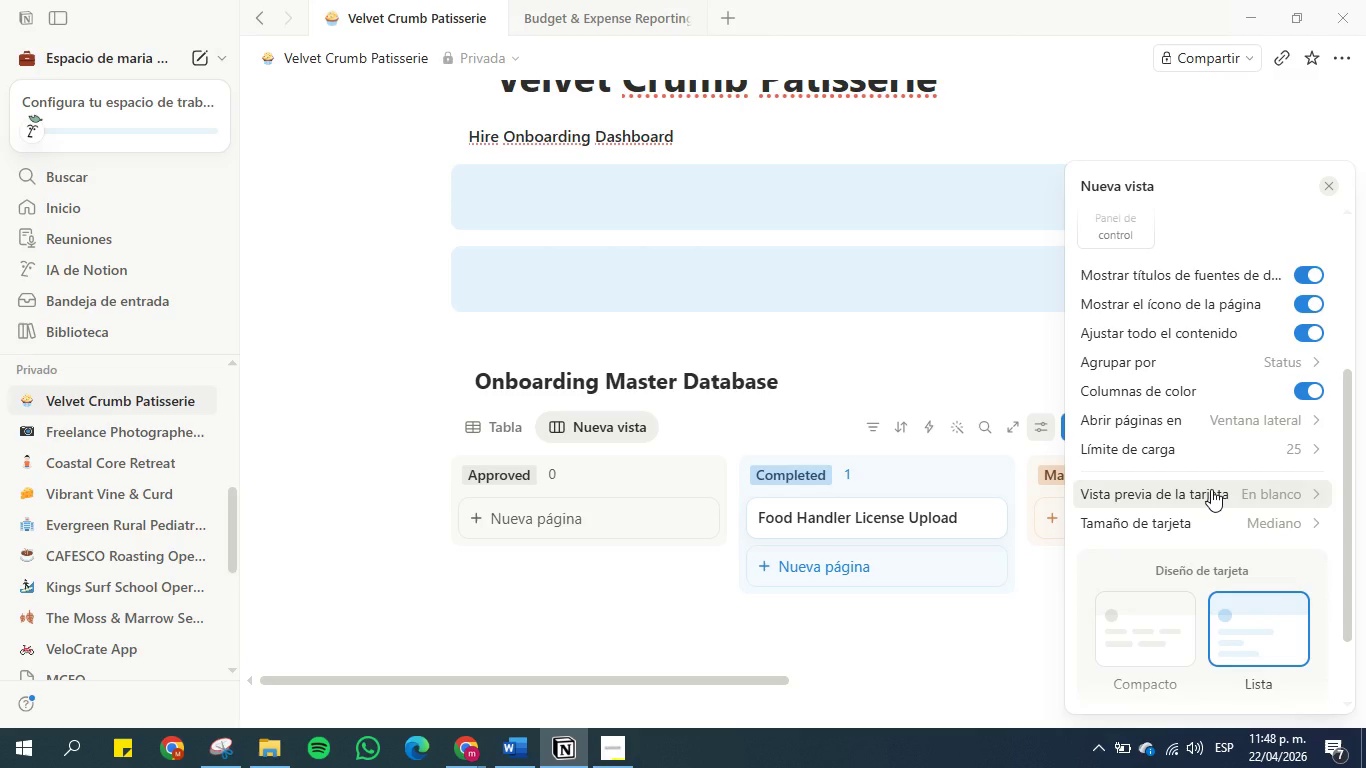 
wait(7.63)
 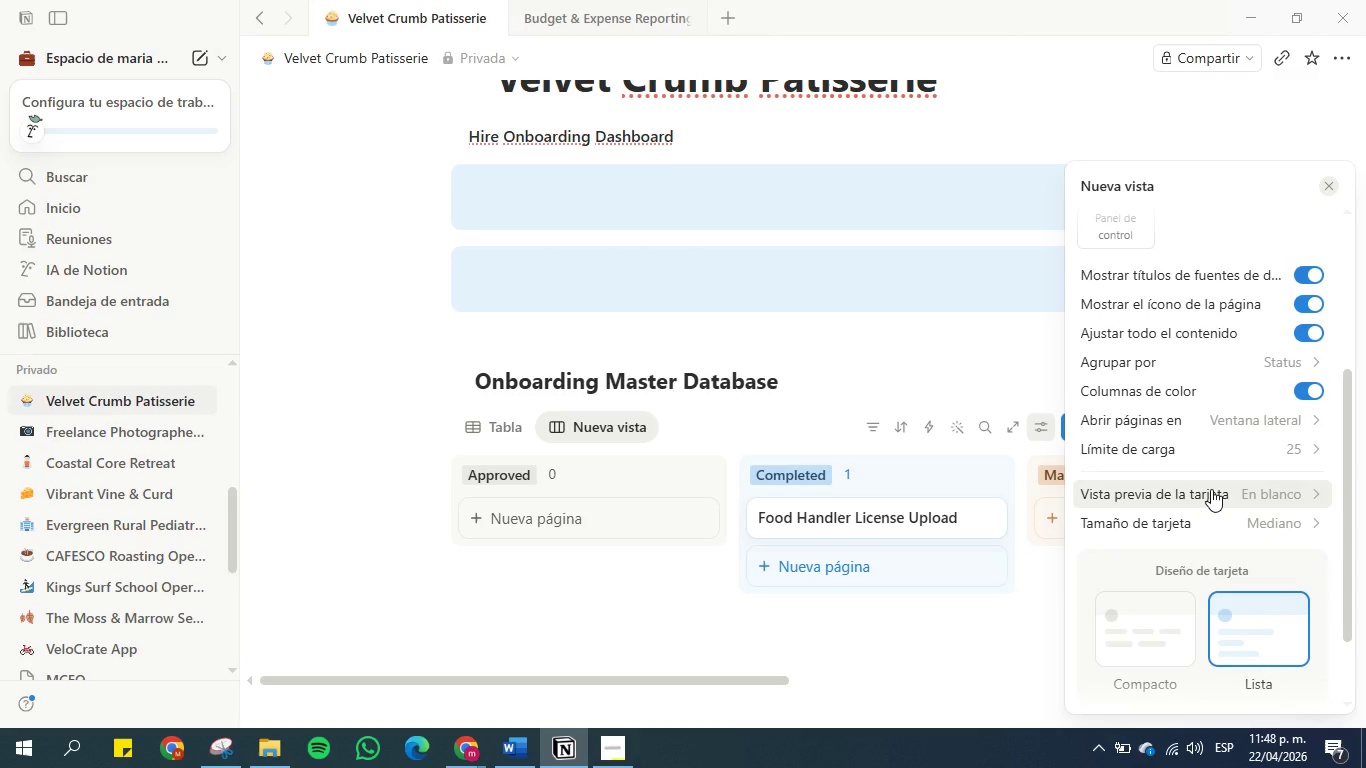 
left_click([1156, 513])
 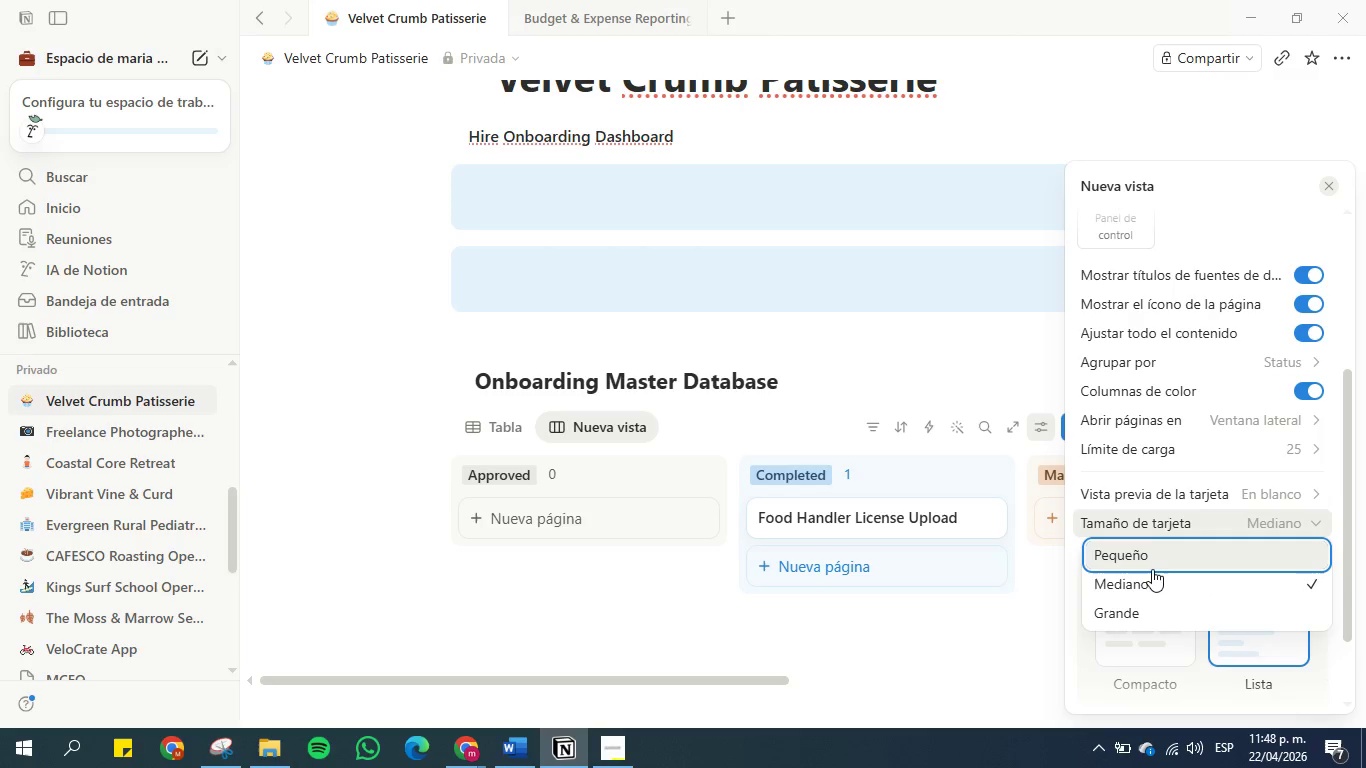 
left_click([1155, 562])
 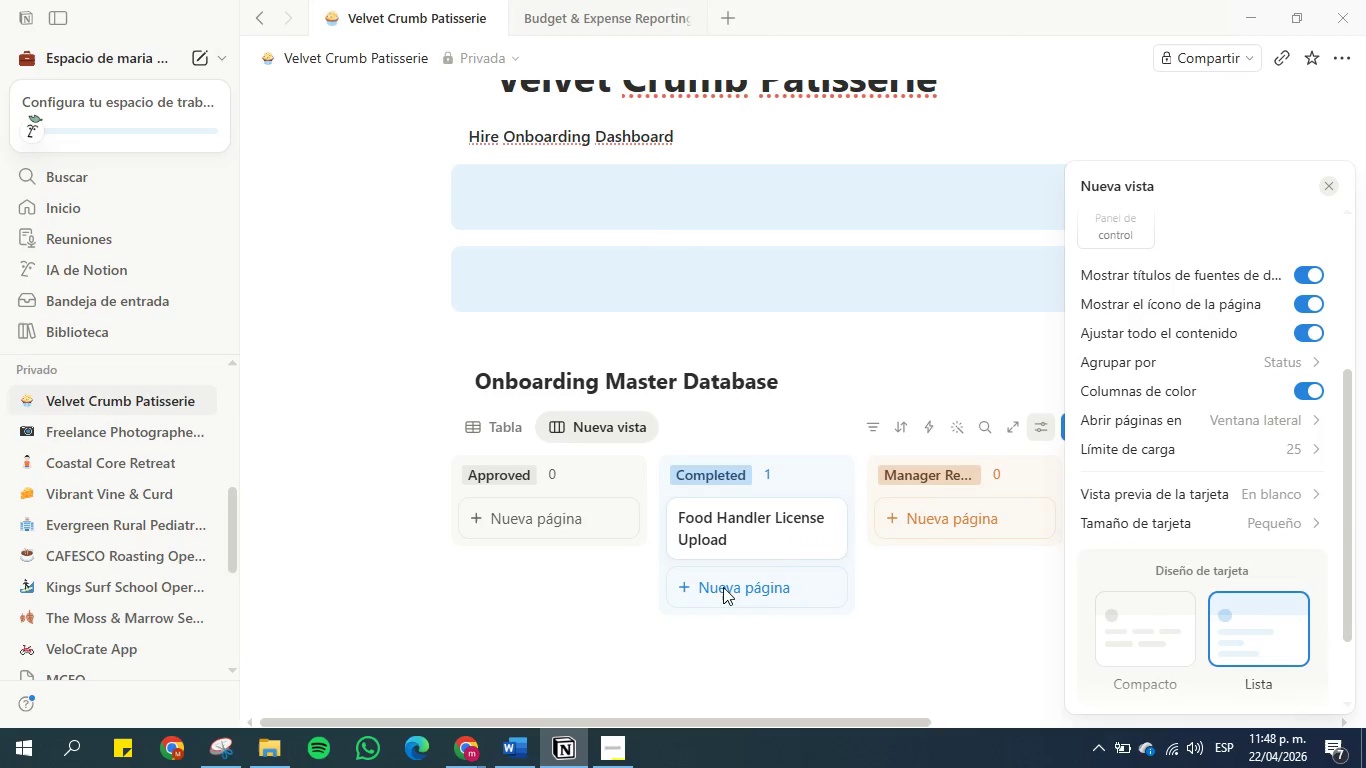 
left_click([520, 739])
 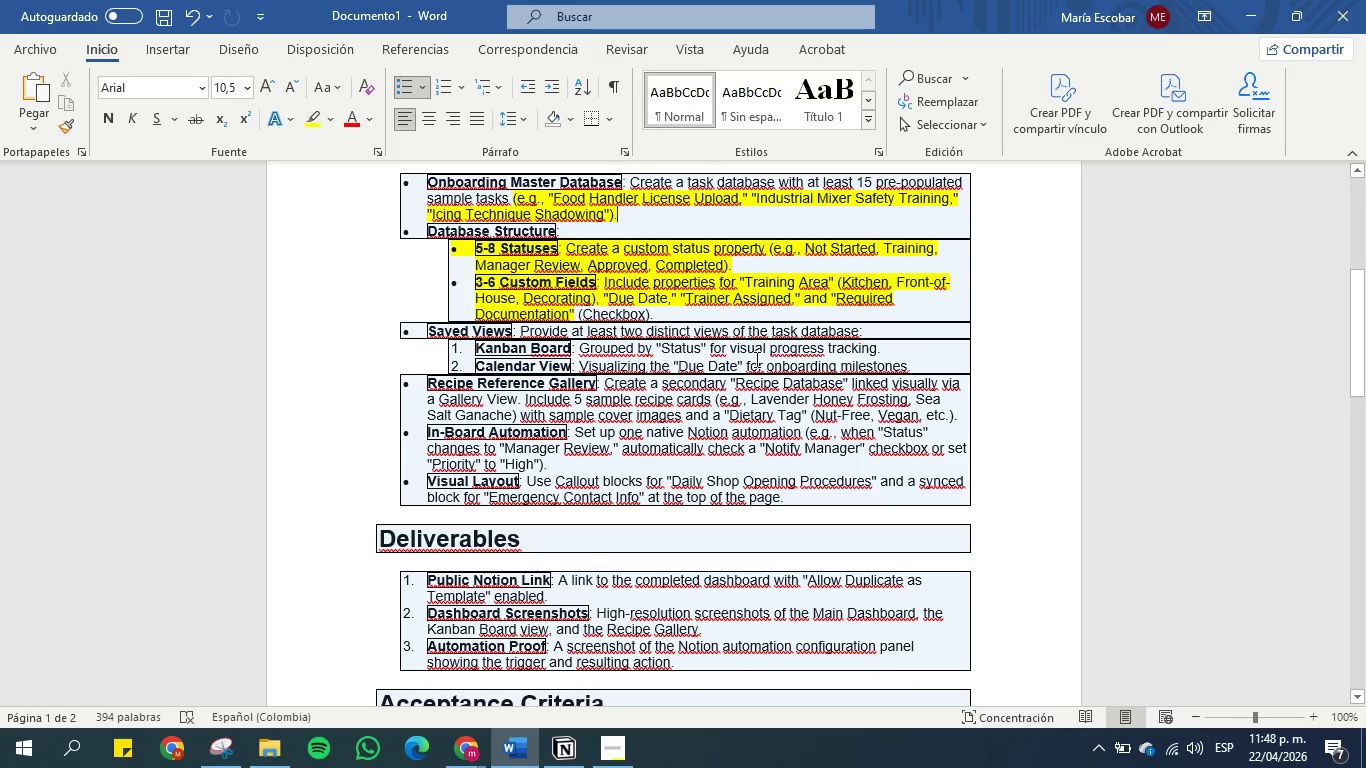 
wait(14.11)
 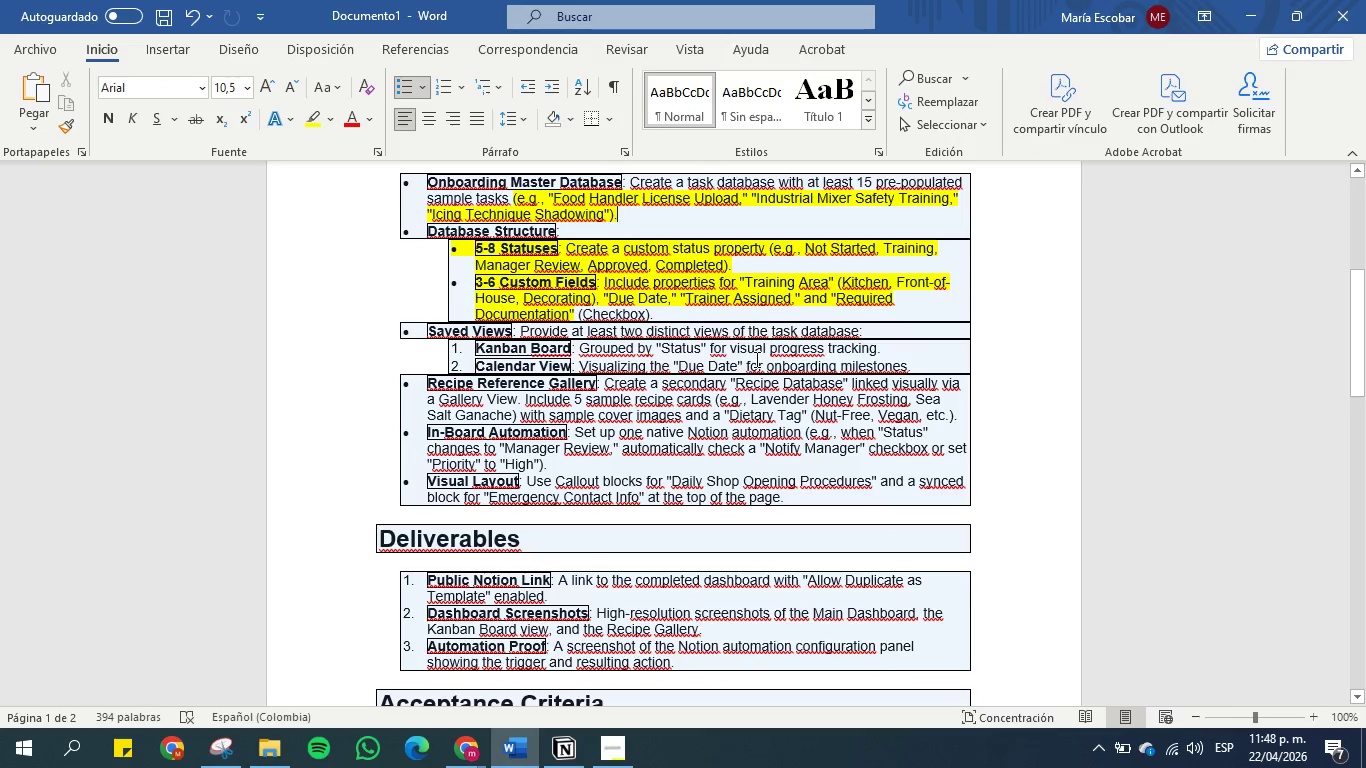 
left_click([1257, 9])
 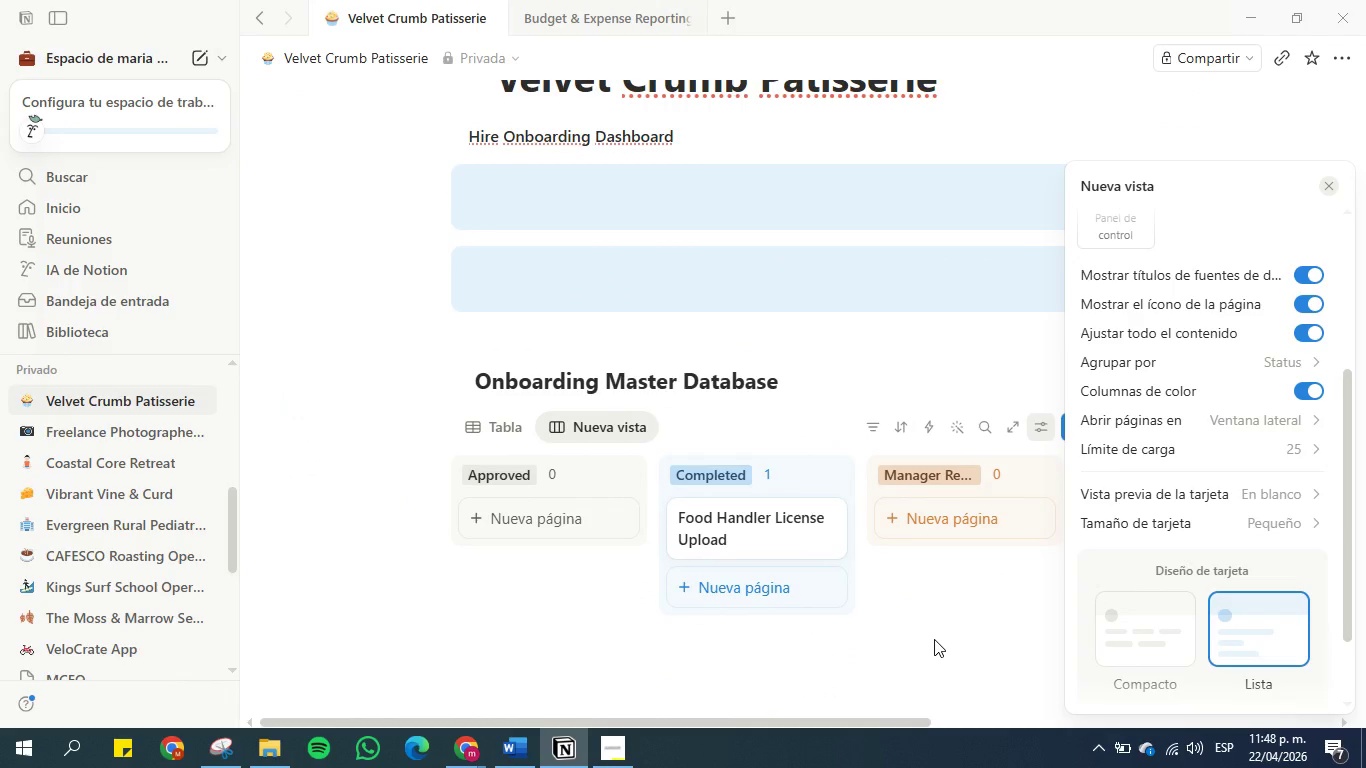 
left_click([934, 639])
 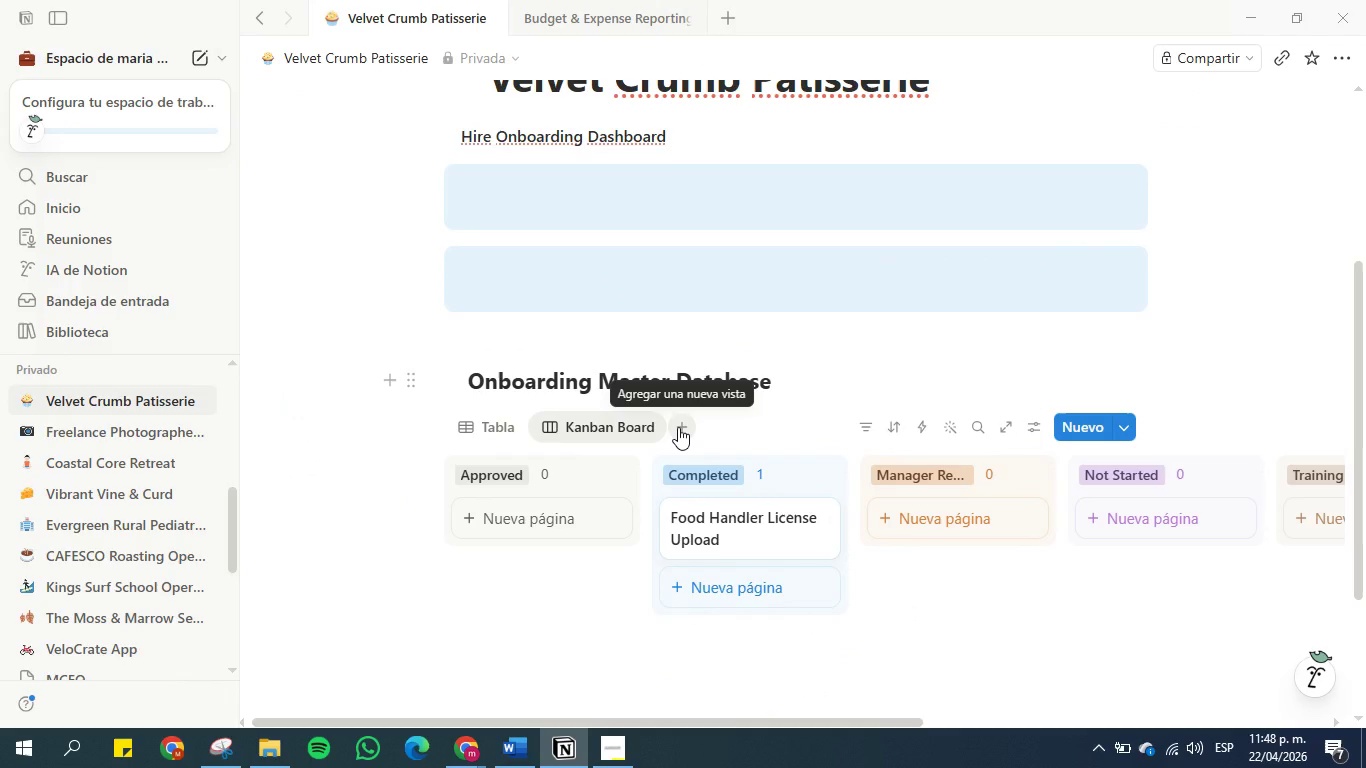 
left_click([522, 748])
 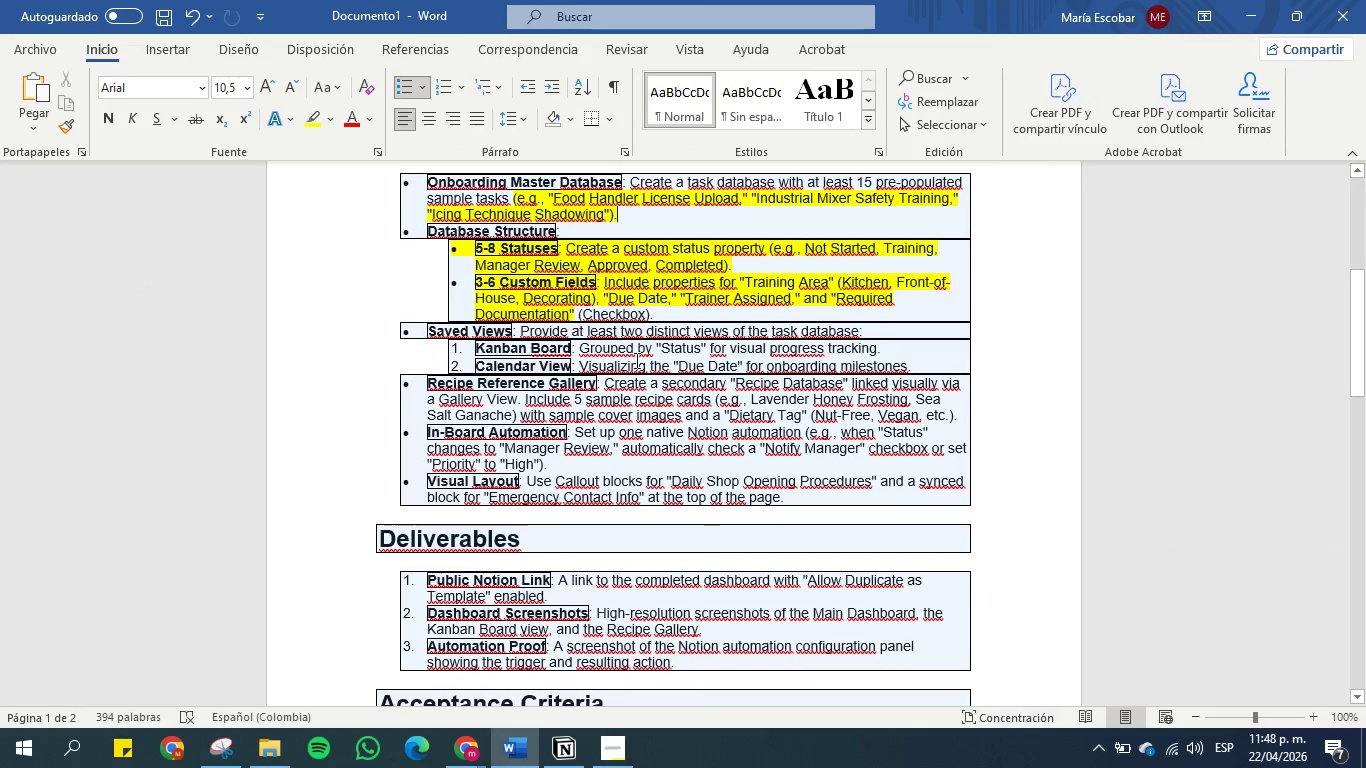 
left_click_drag(start_coordinate=[887, 344], to_coordinate=[485, 353])
 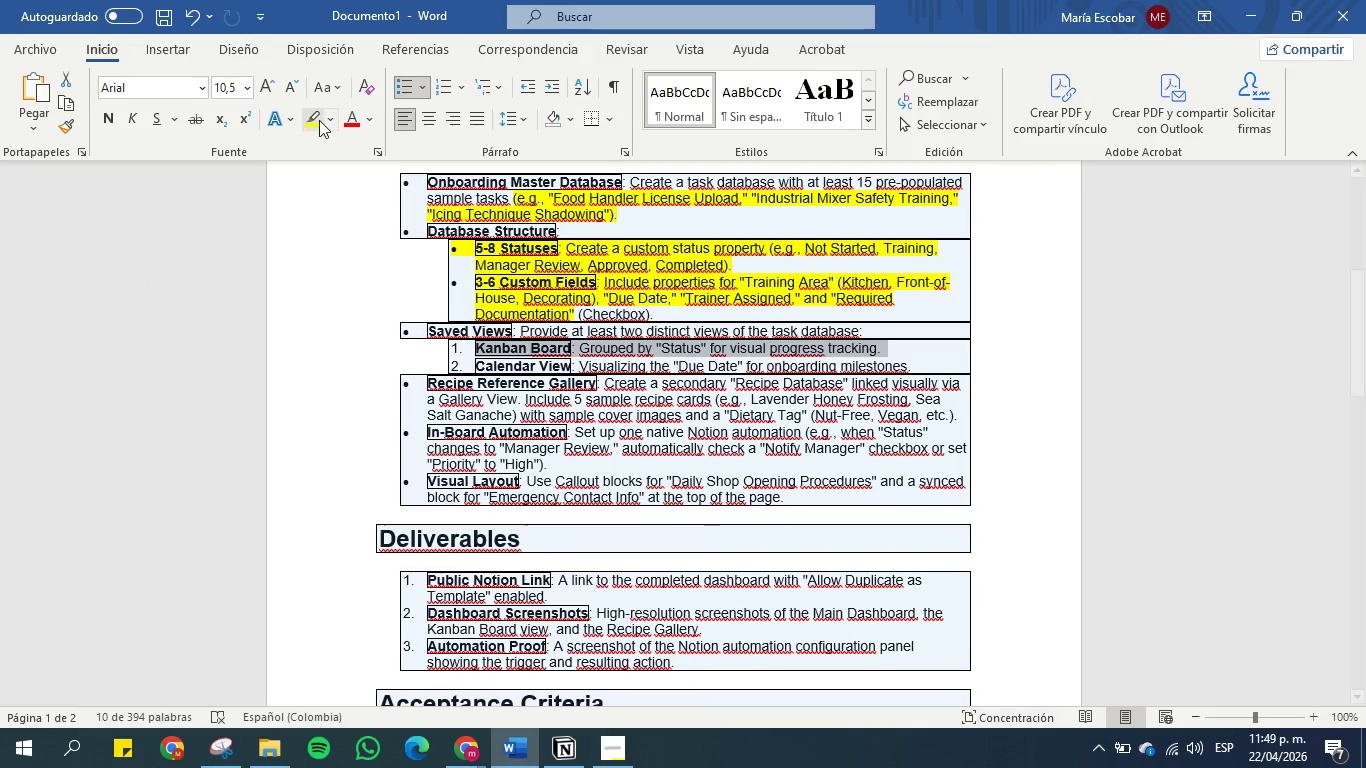 
left_click([318, 120])
 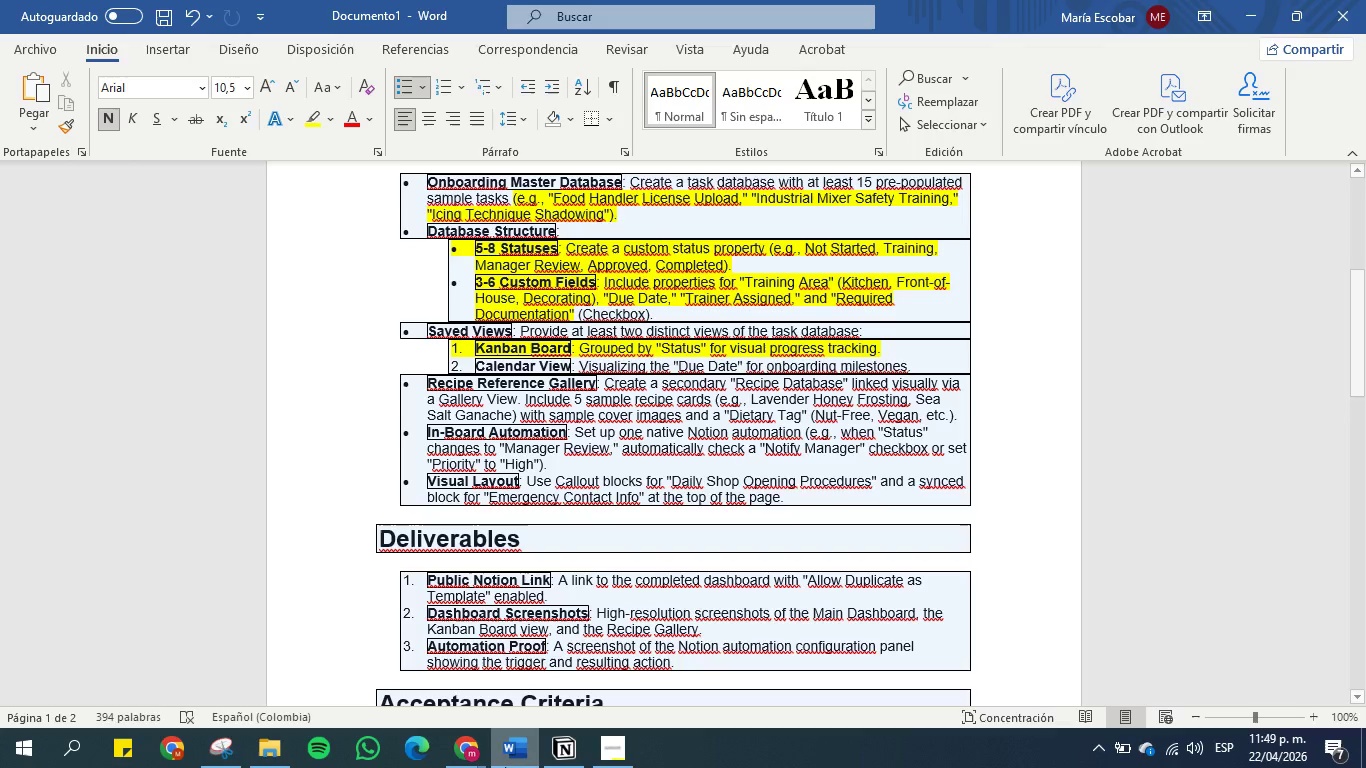 
left_click([558, 753])
 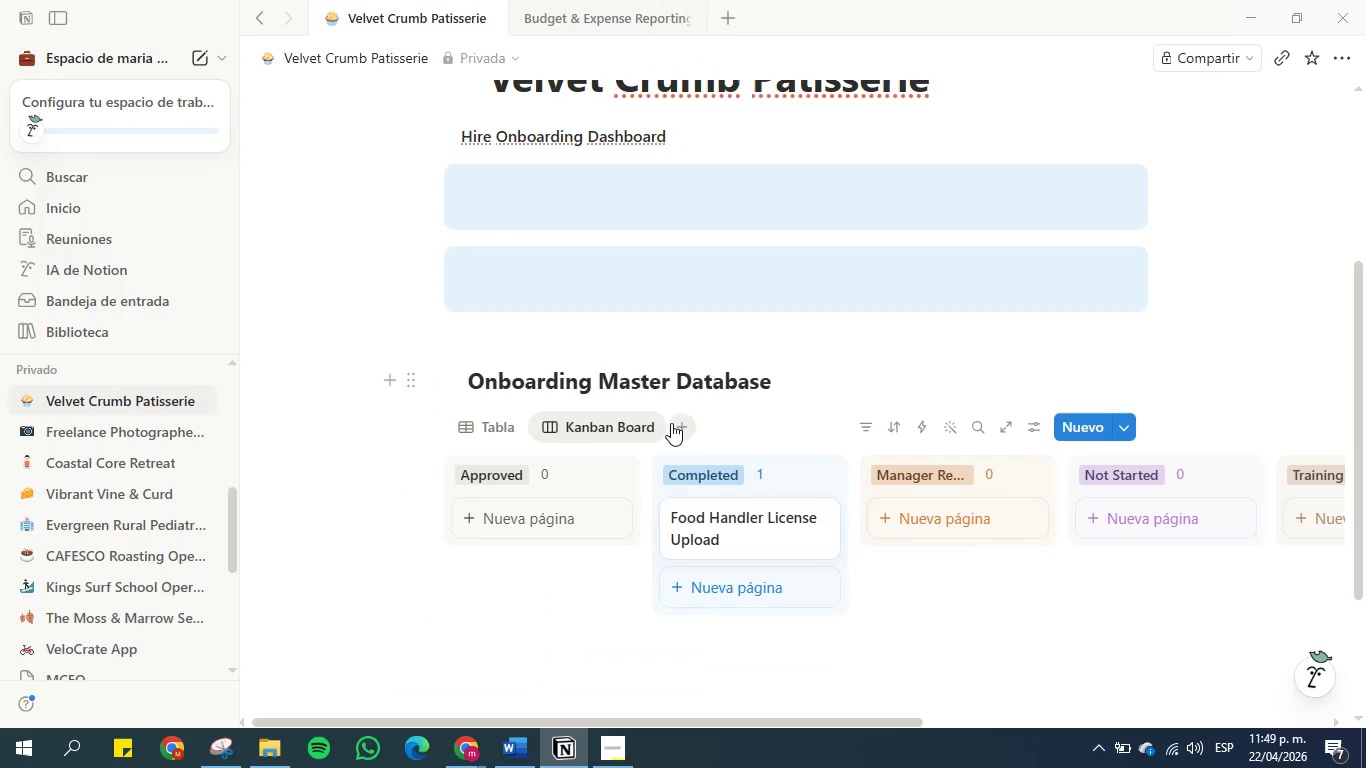 
left_click([680, 423])
 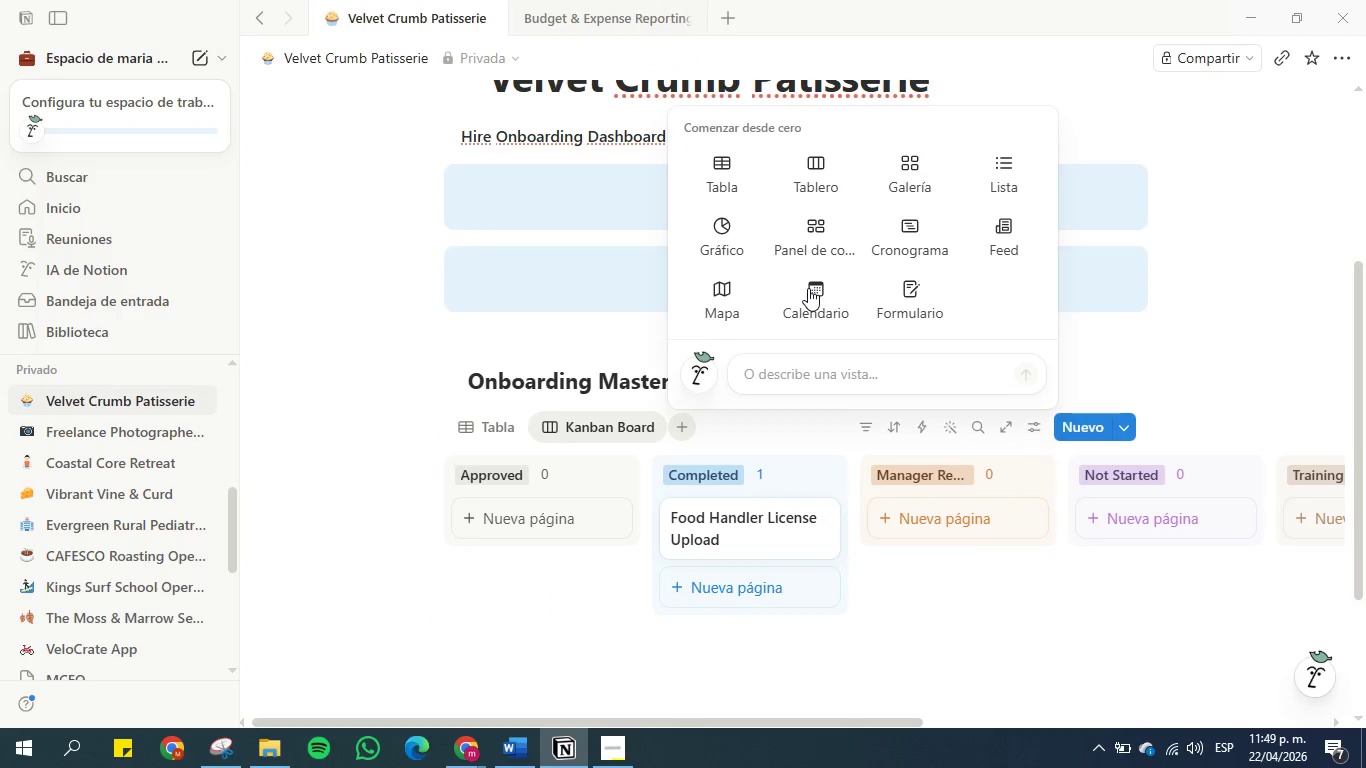 
left_click([808, 288])
 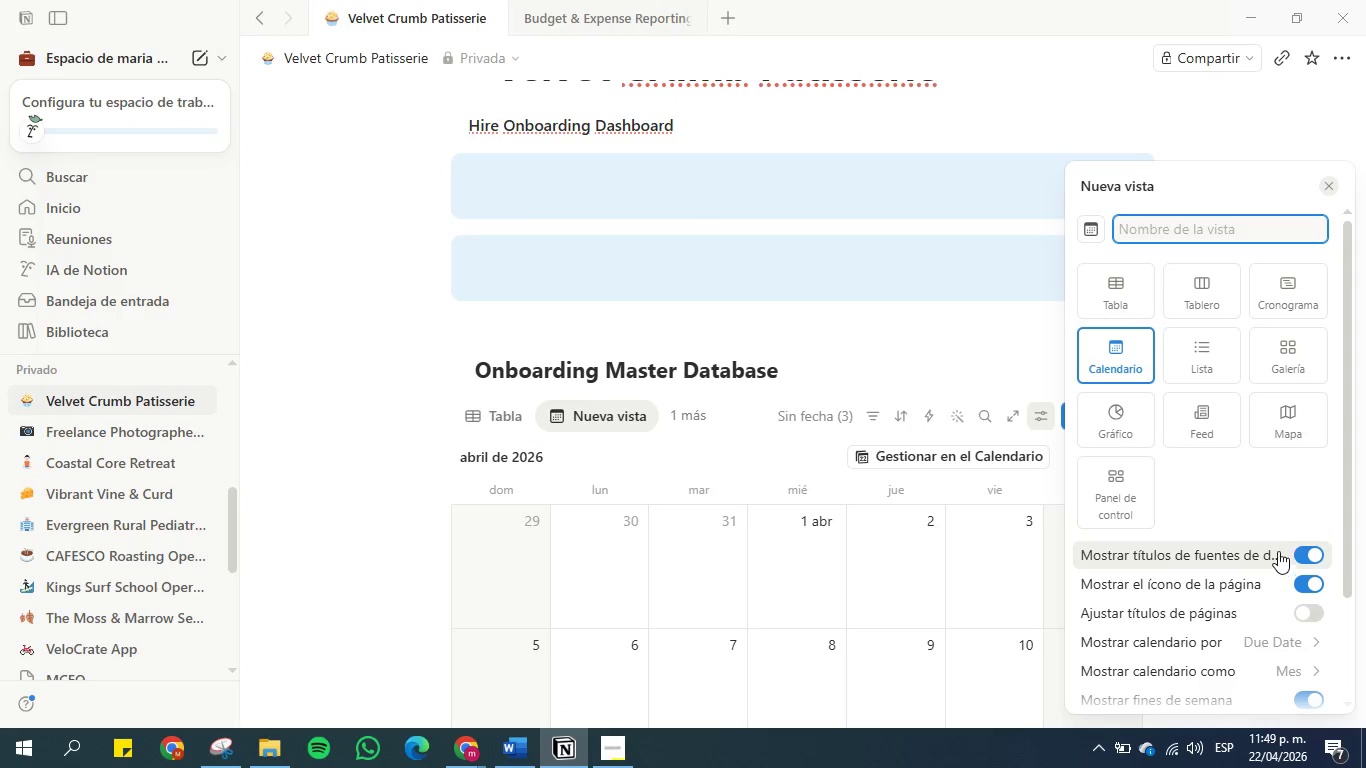 
scroll: coordinate [1229, 460], scroll_direction: none, amount: 0.0
 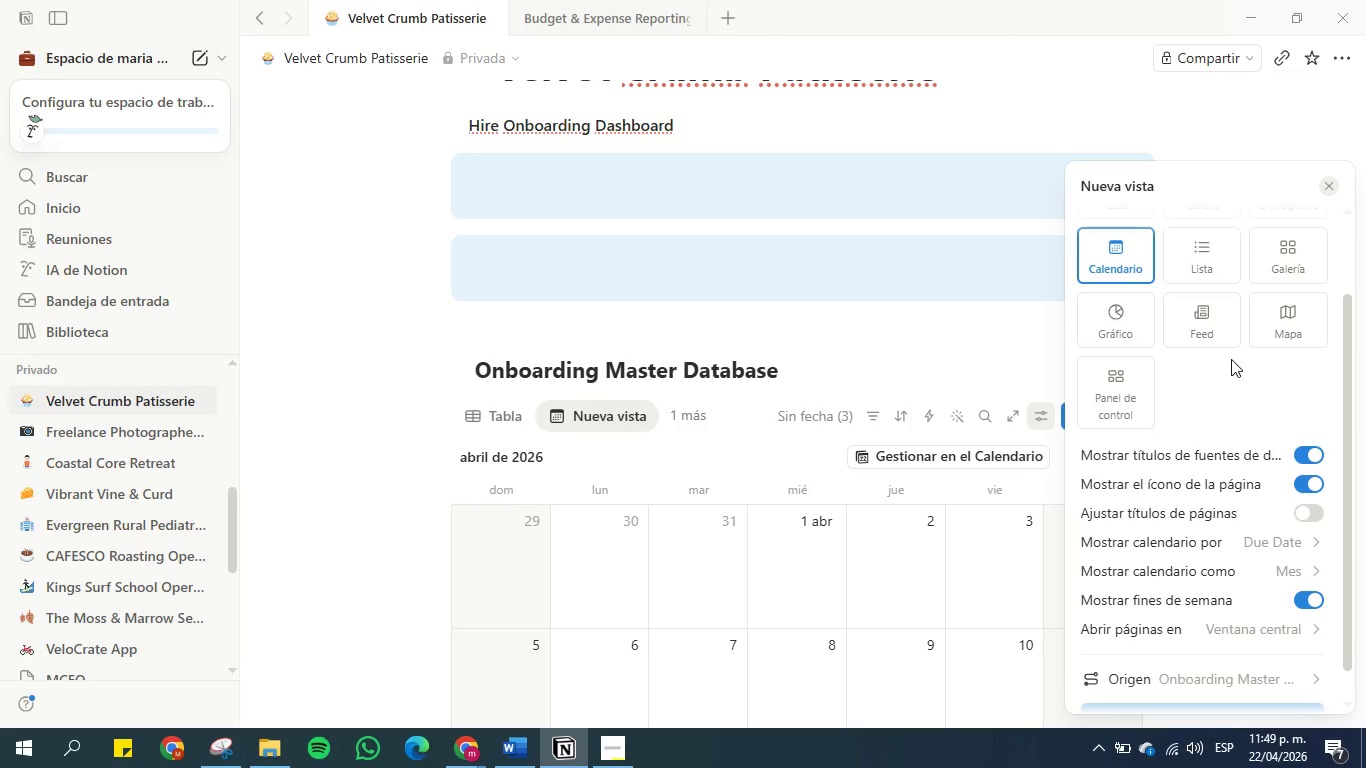 
wait(6.98)
 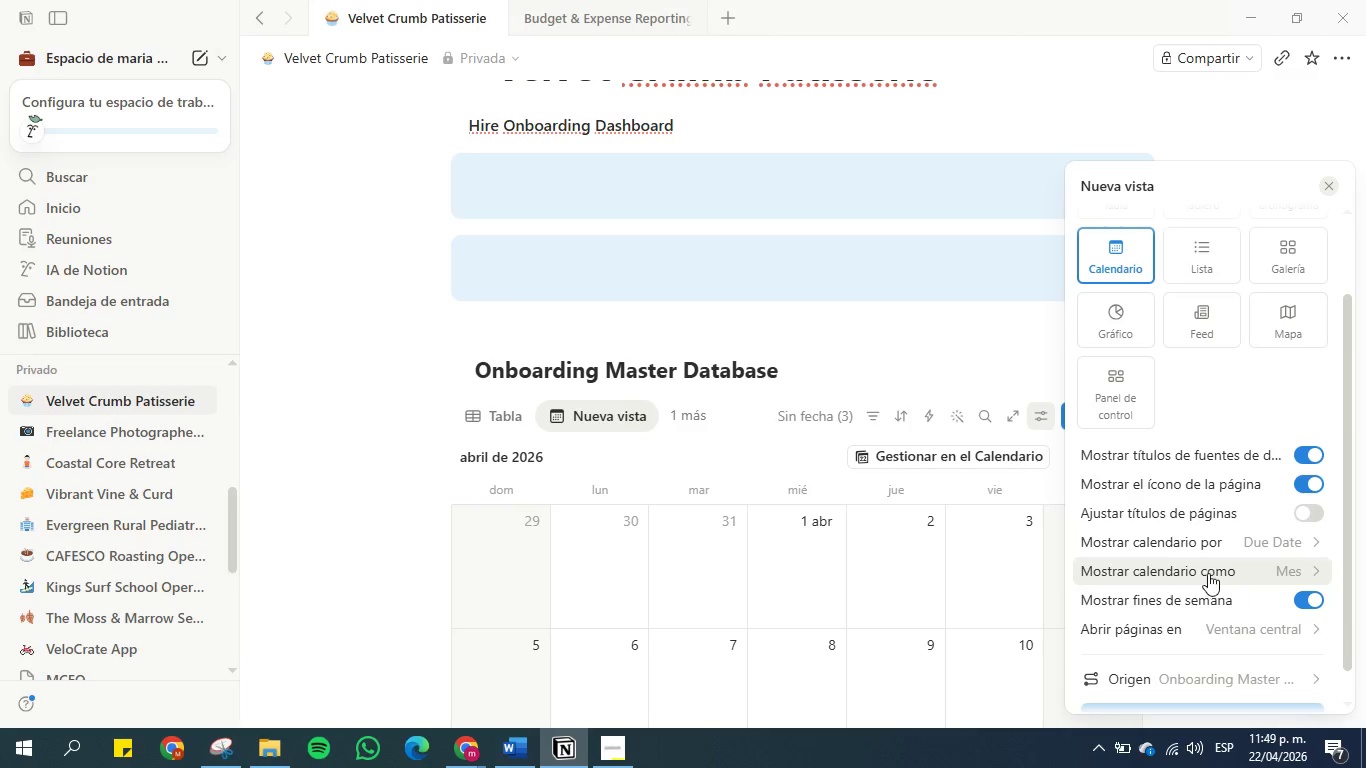 
left_click([1309, 486])
 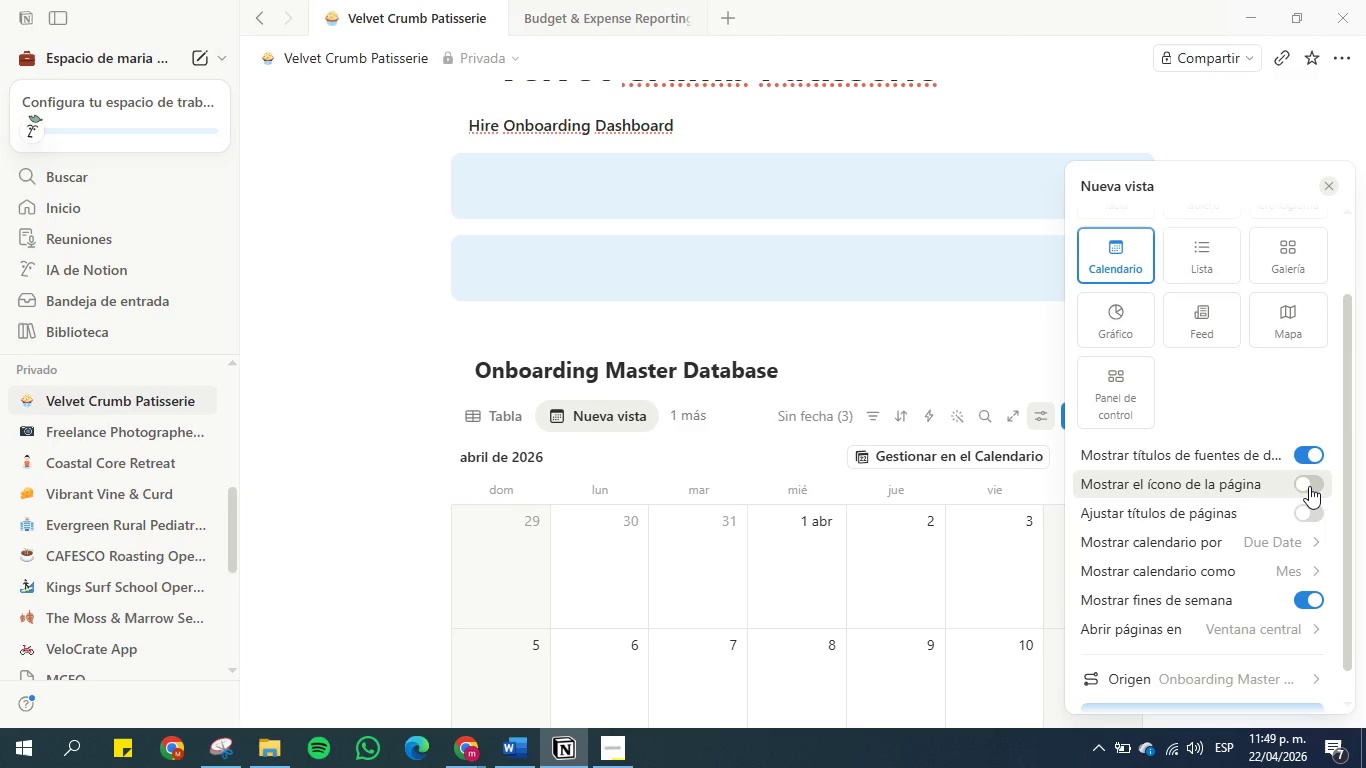 
left_click([1309, 486])
 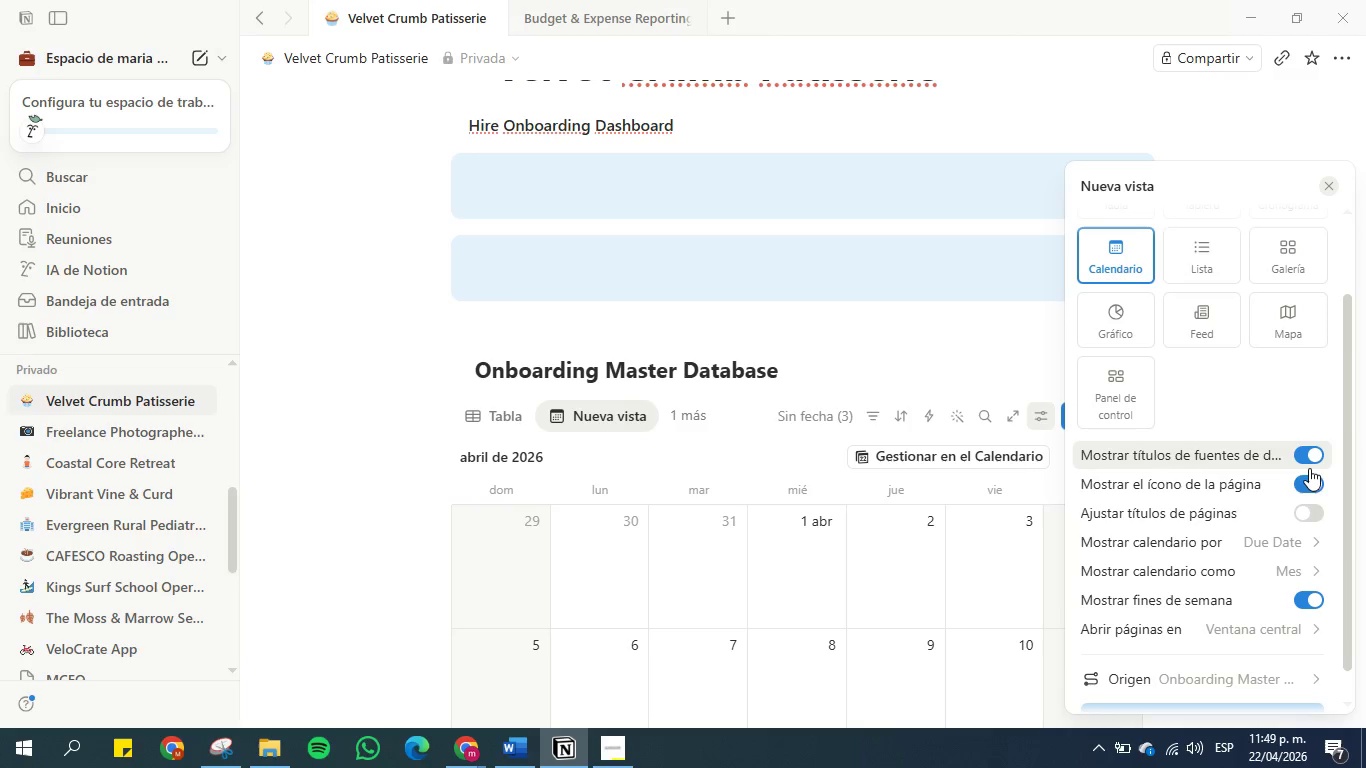 
left_click([1305, 460])
 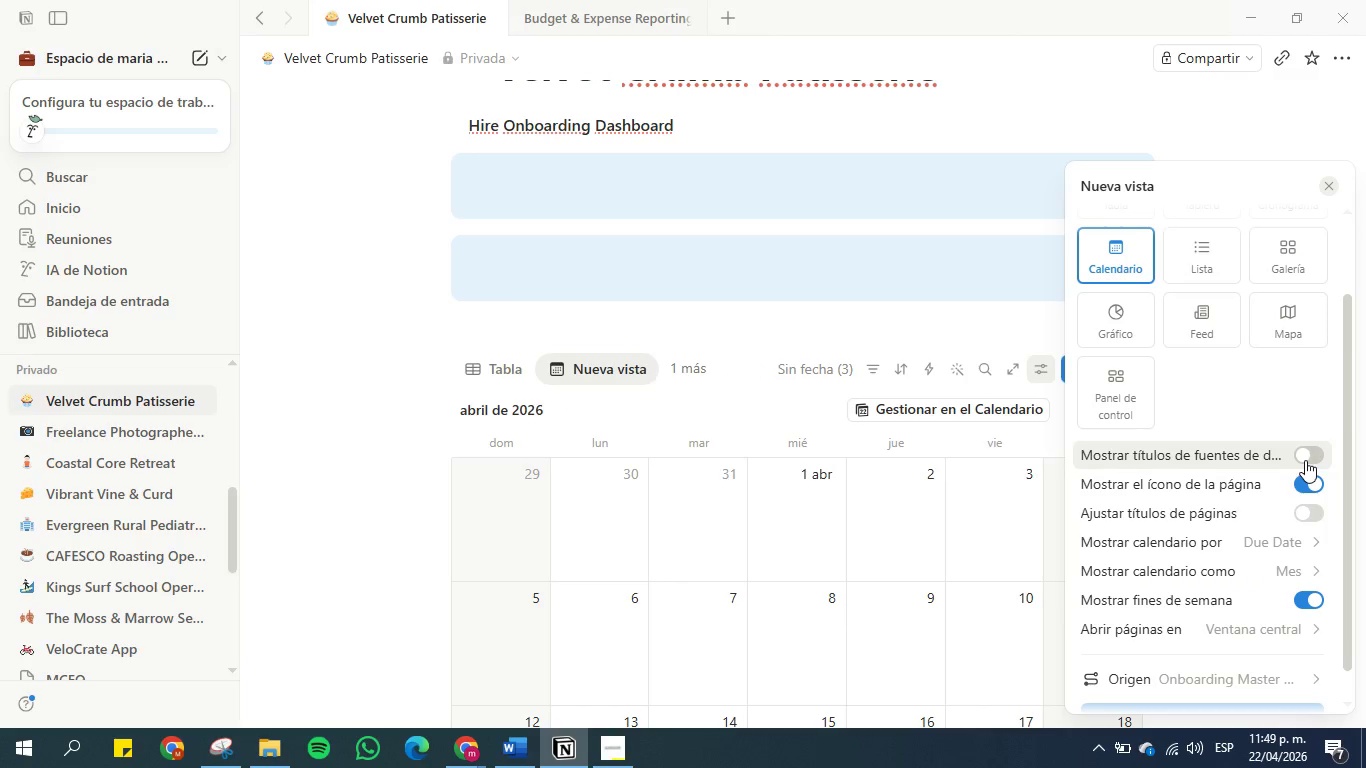 
left_click([1305, 460])
 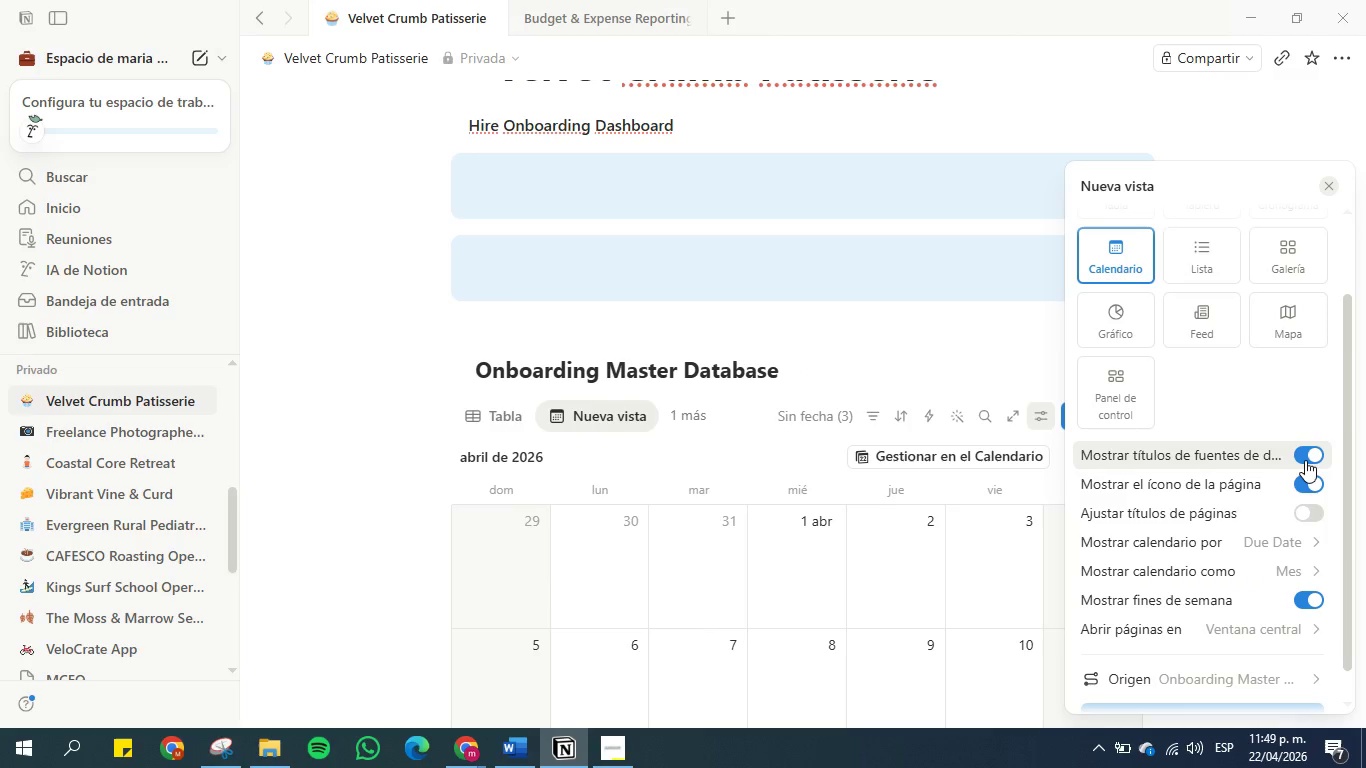 
left_click([1305, 460])
 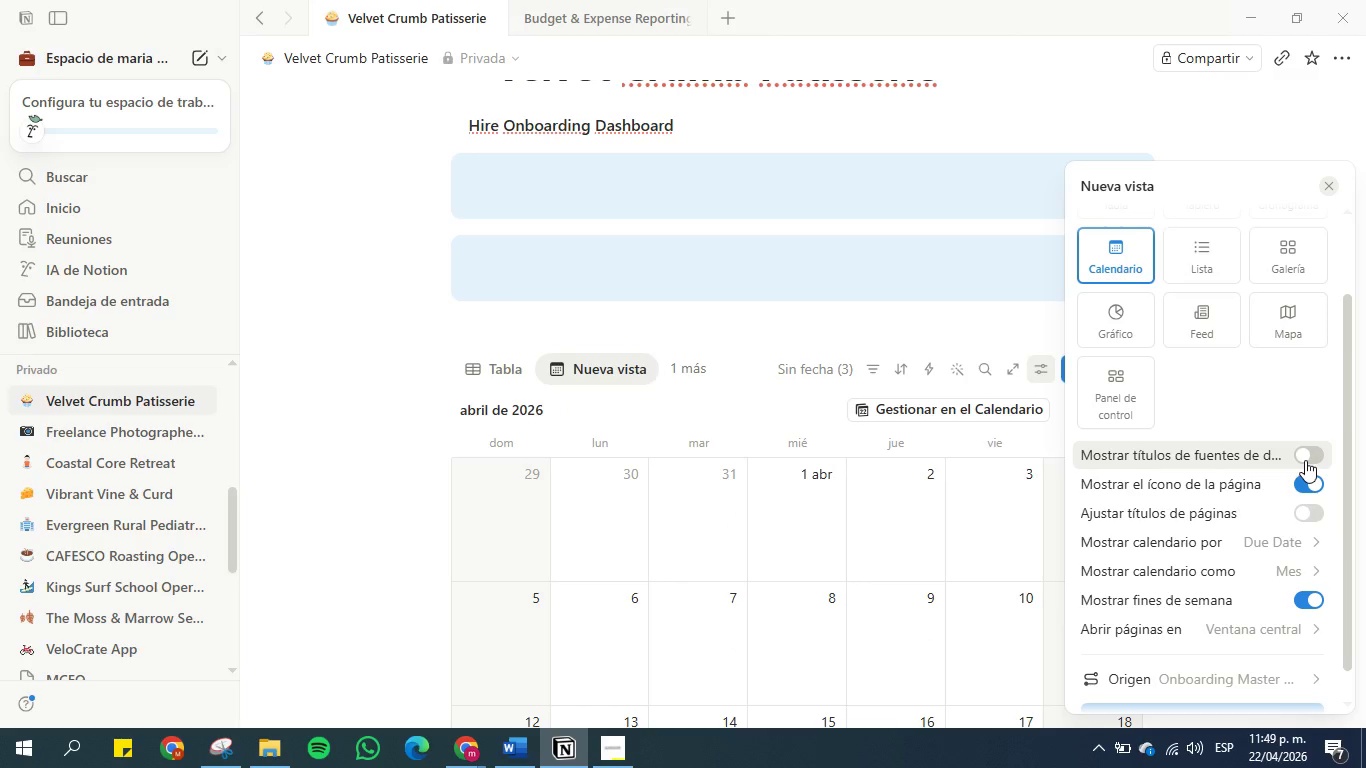 
left_click([1305, 460])
 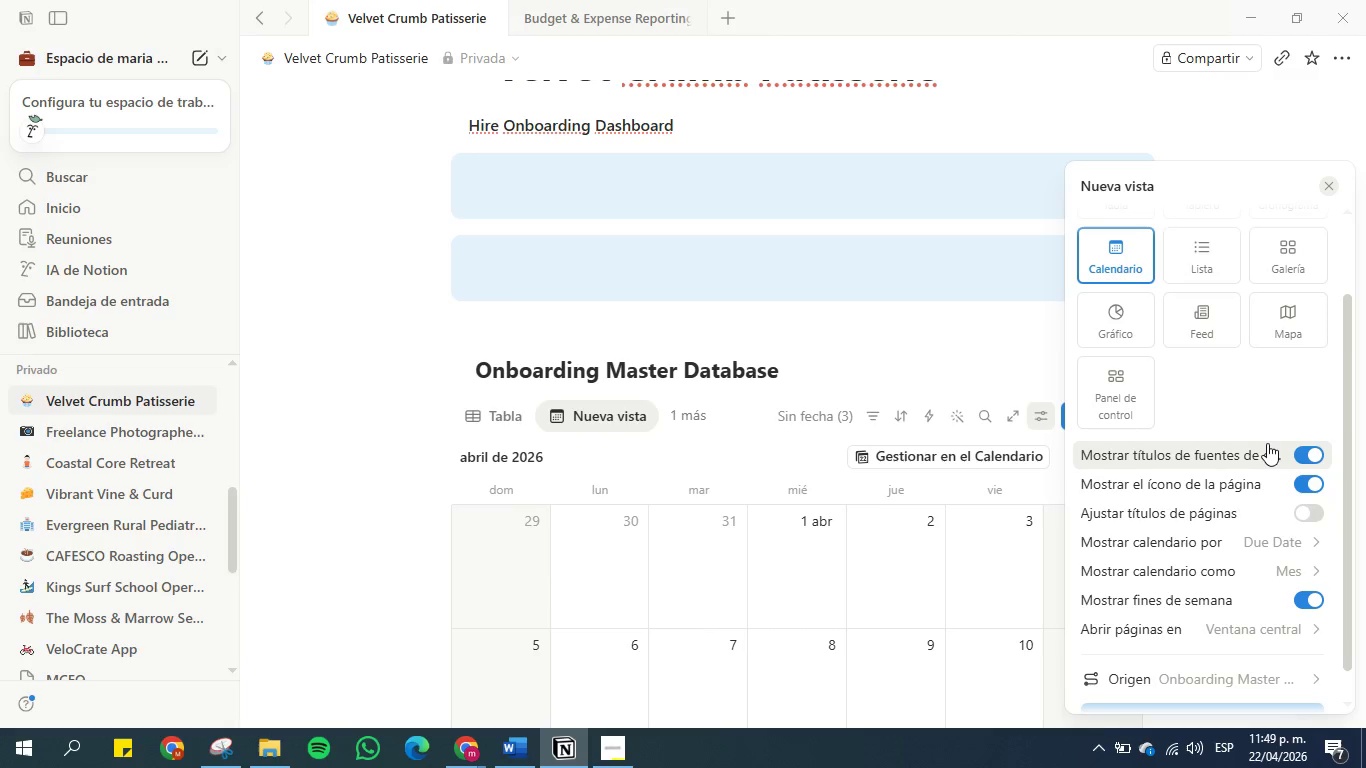 
scroll: coordinate [1037, 571], scroll_direction: down, amount: 5.0
 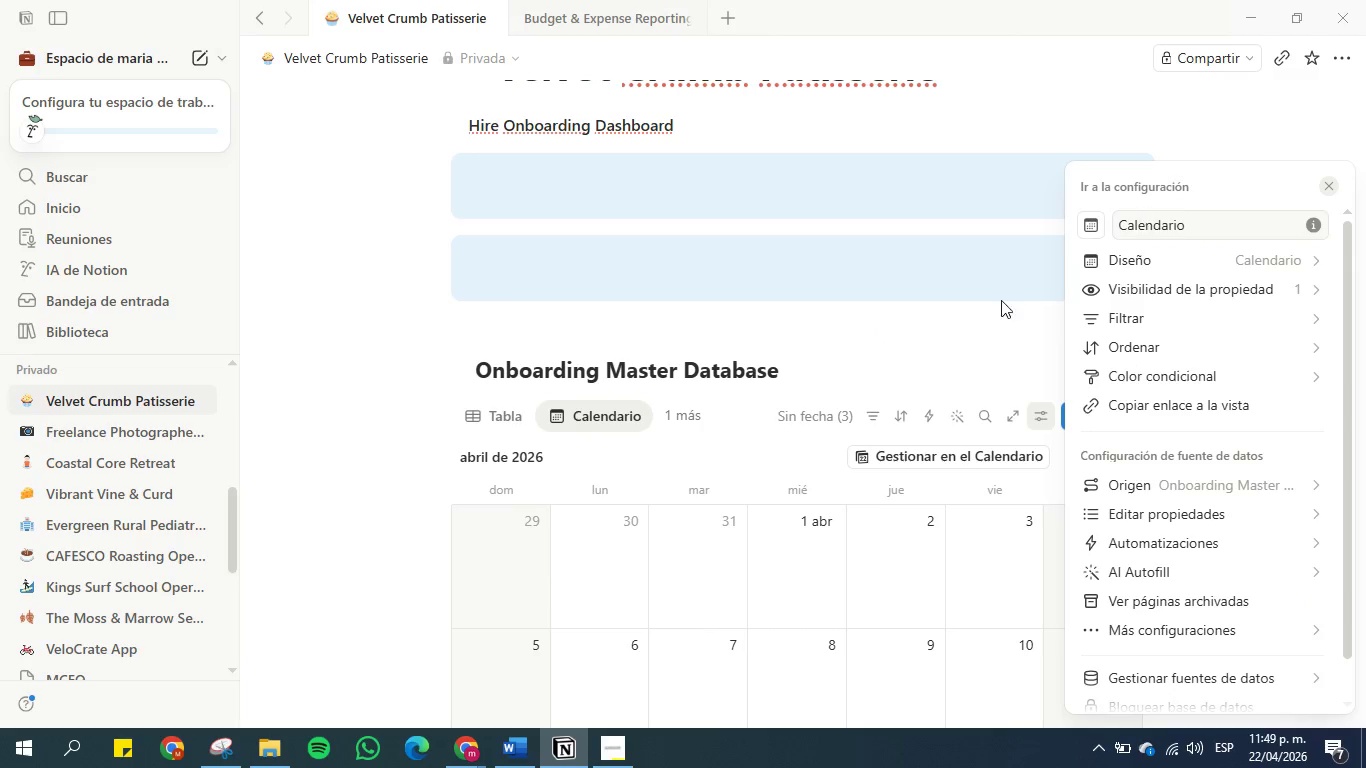 
left_click([507, 741])
 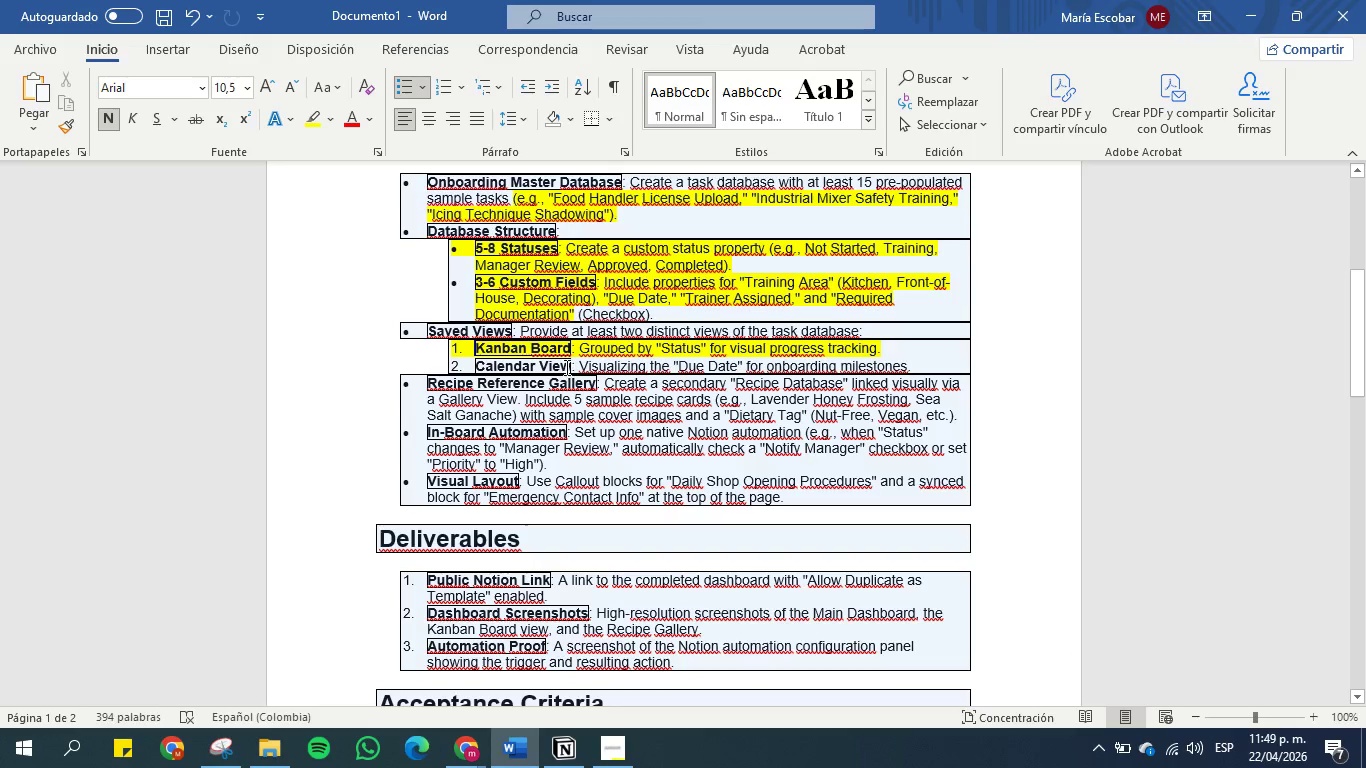 
left_click_drag(start_coordinate=[566, 367], to_coordinate=[484, 370])
 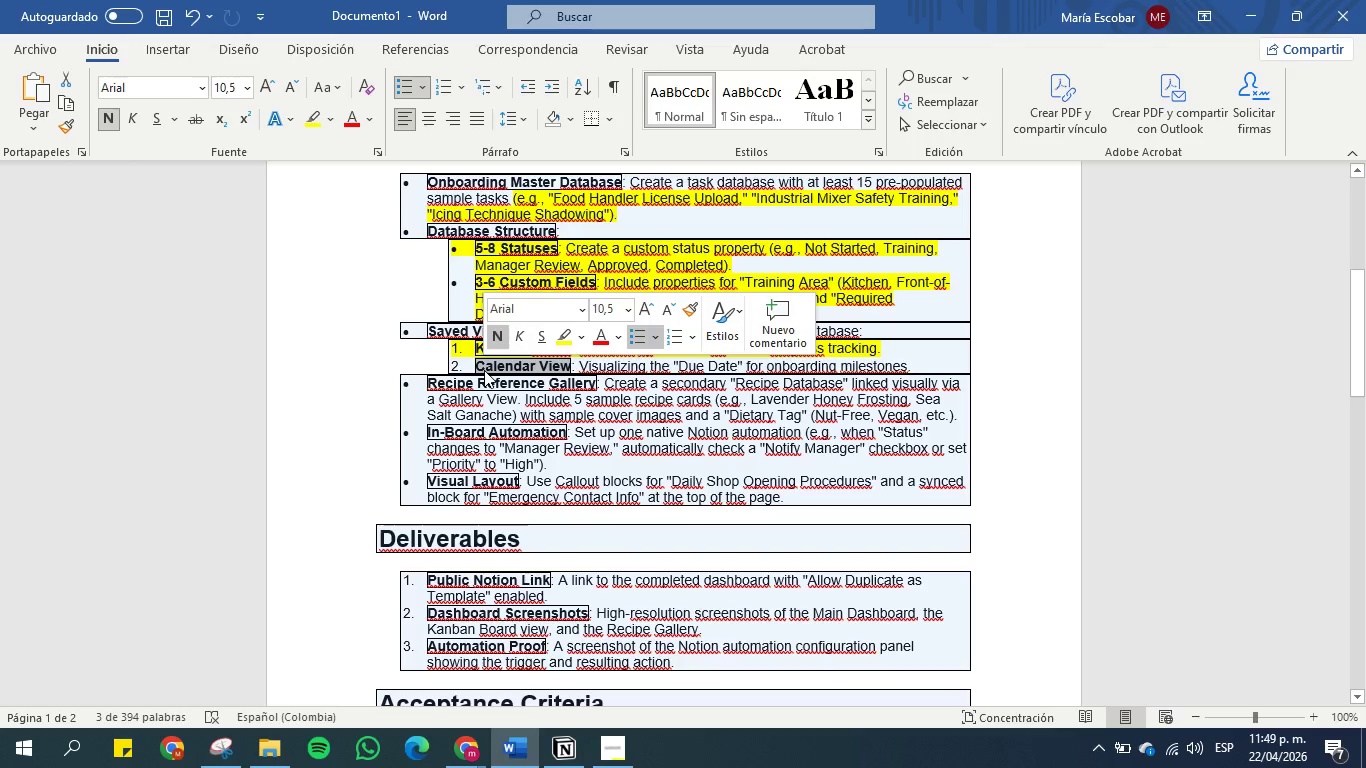 
key(Control+C)
 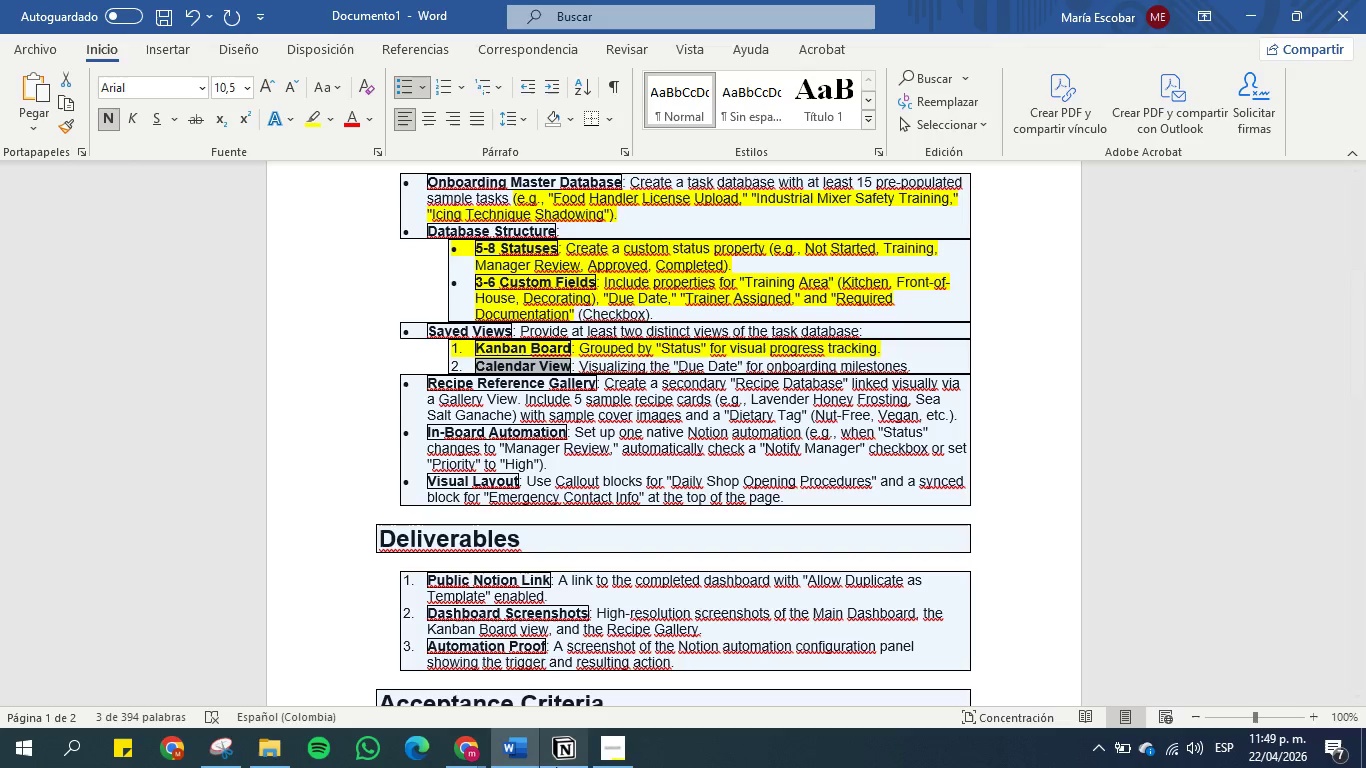 
left_click_drag(start_coordinate=[580, 751], to_coordinate=[580, 746])
 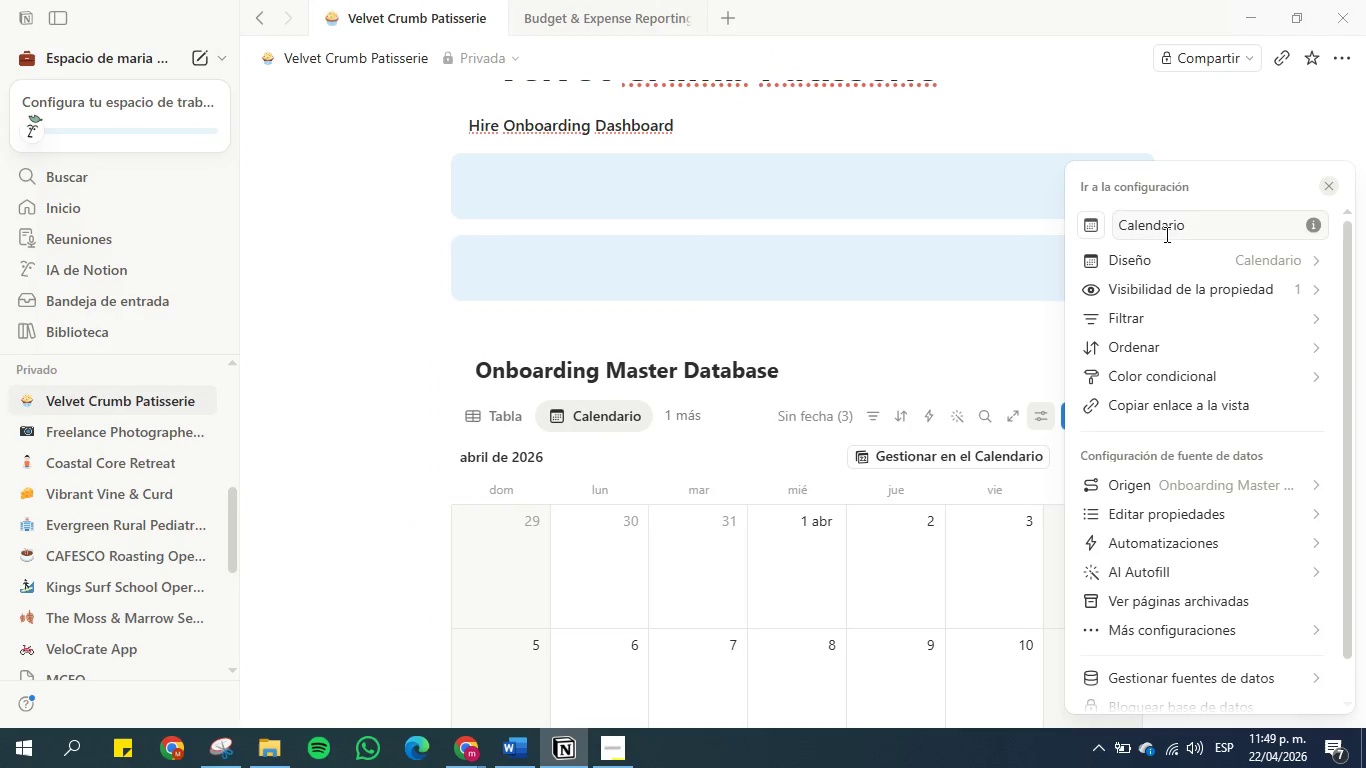 
double_click([1165, 233])
 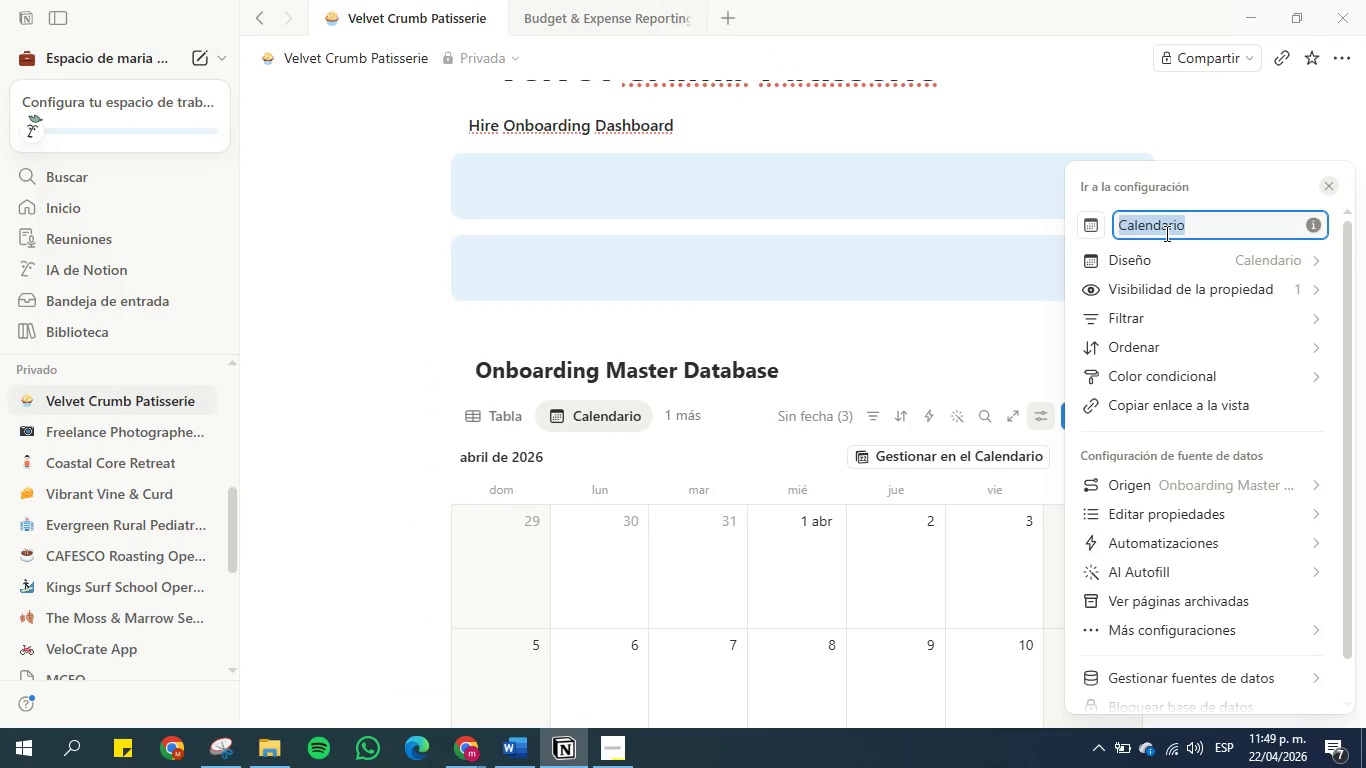 
key(Control+V)
 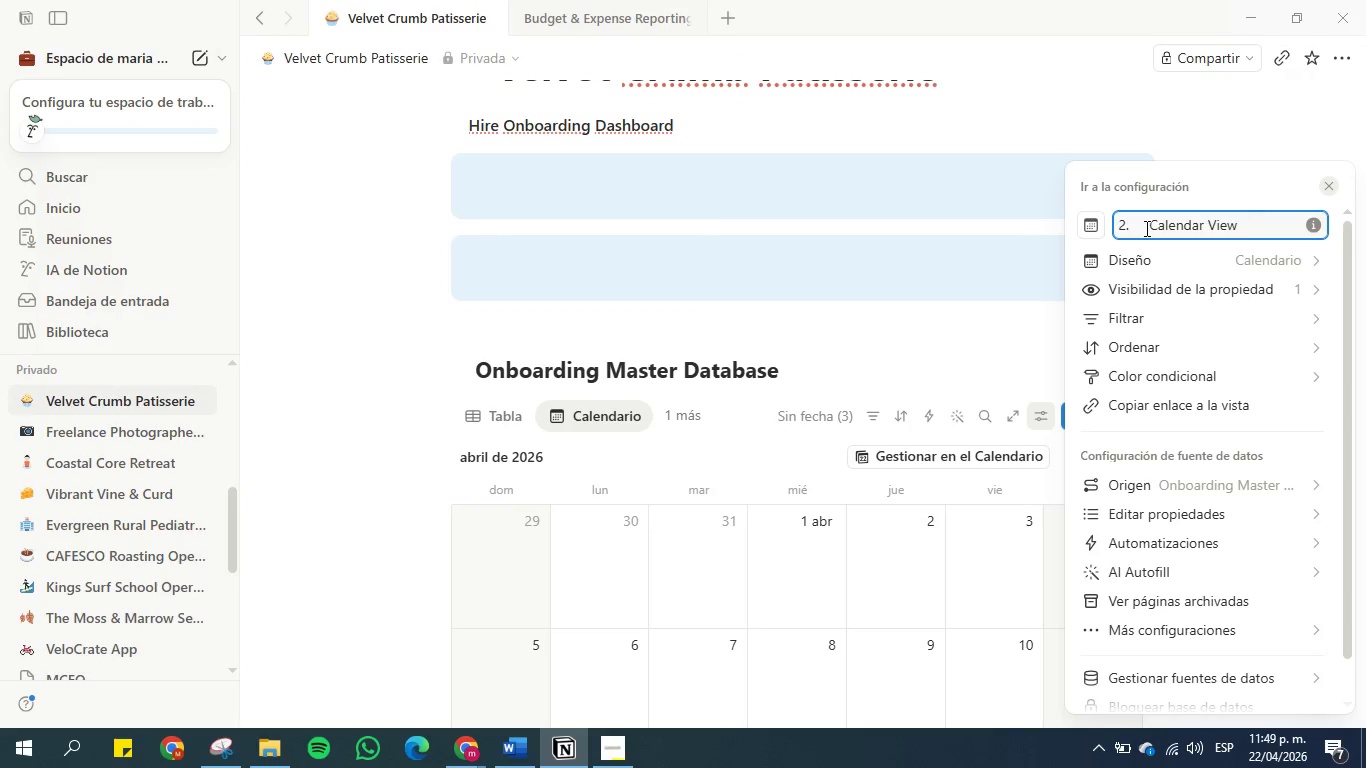 
left_click_drag(start_coordinate=[1145, 228], to_coordinate=[1088, 234])
 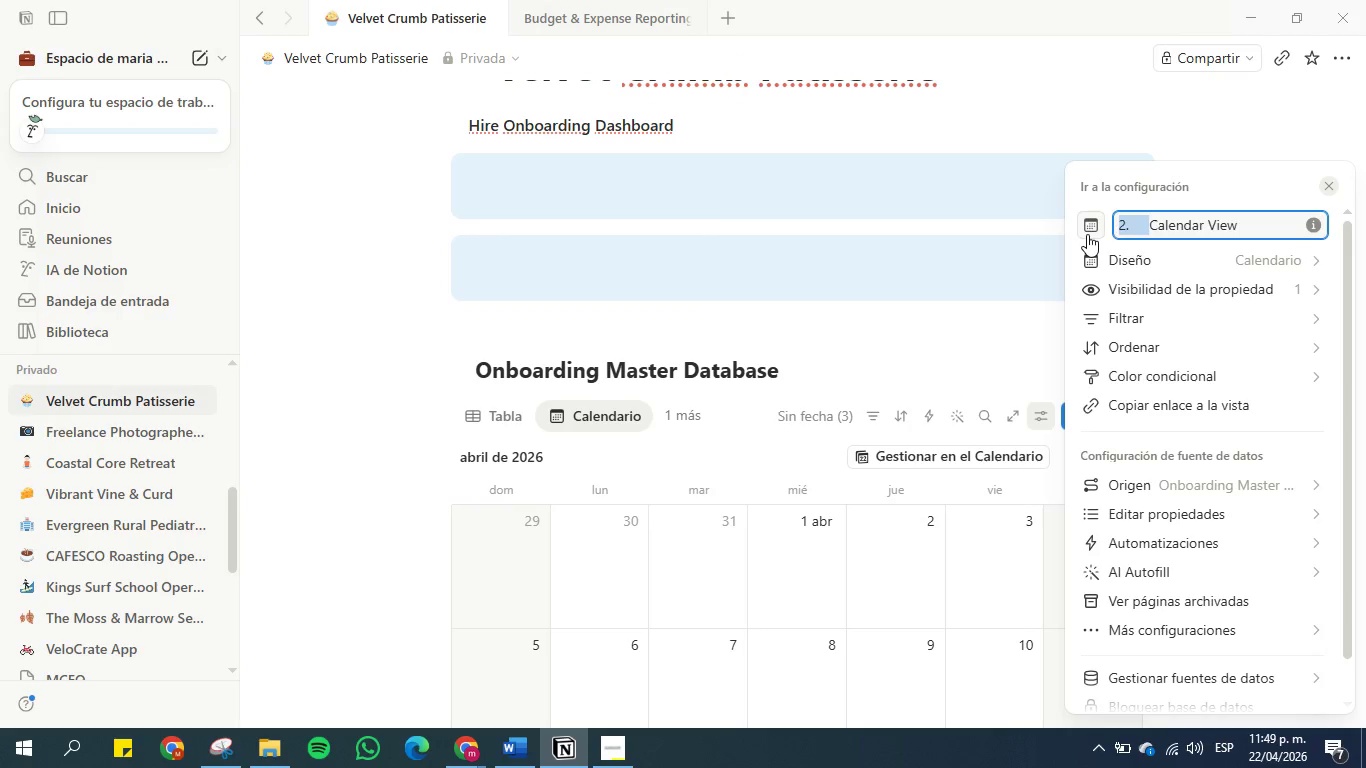 
key(Backspace)
 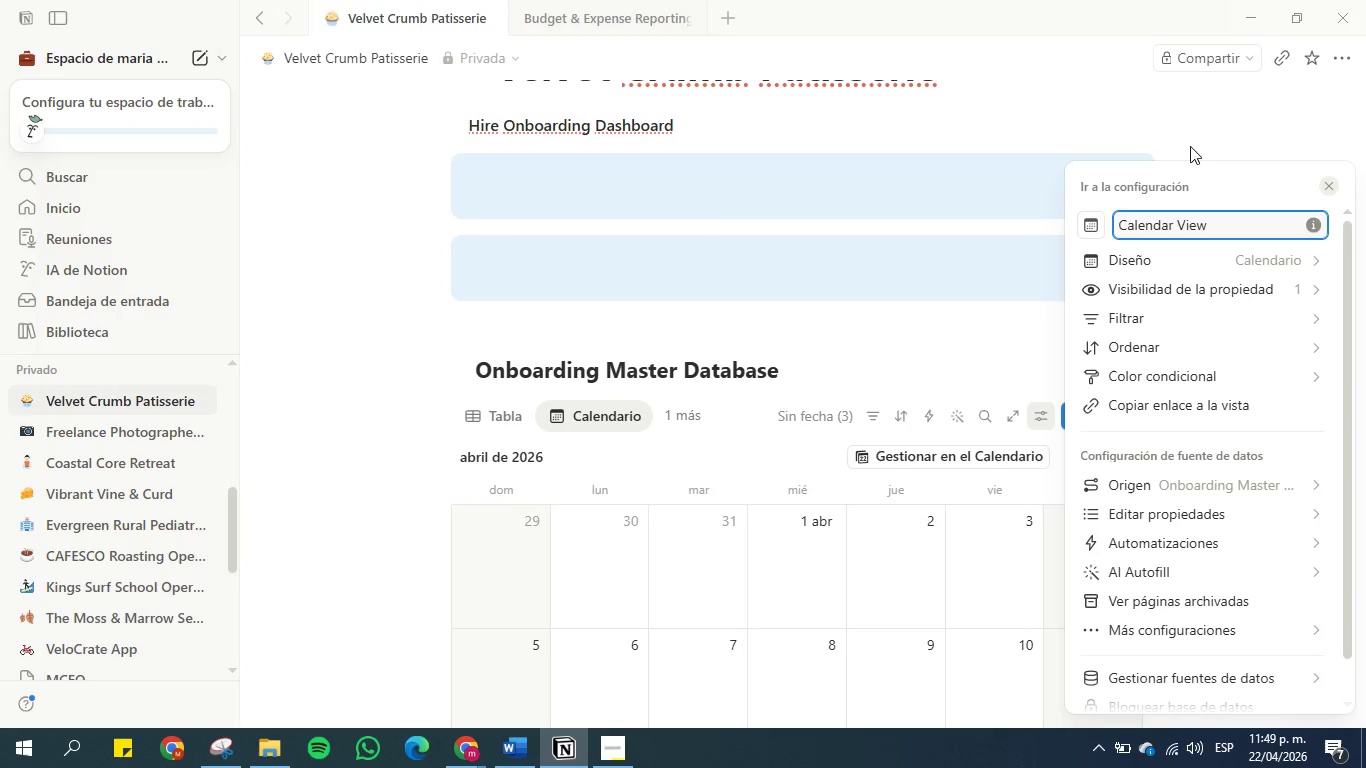 
left_click([1200, 128])
 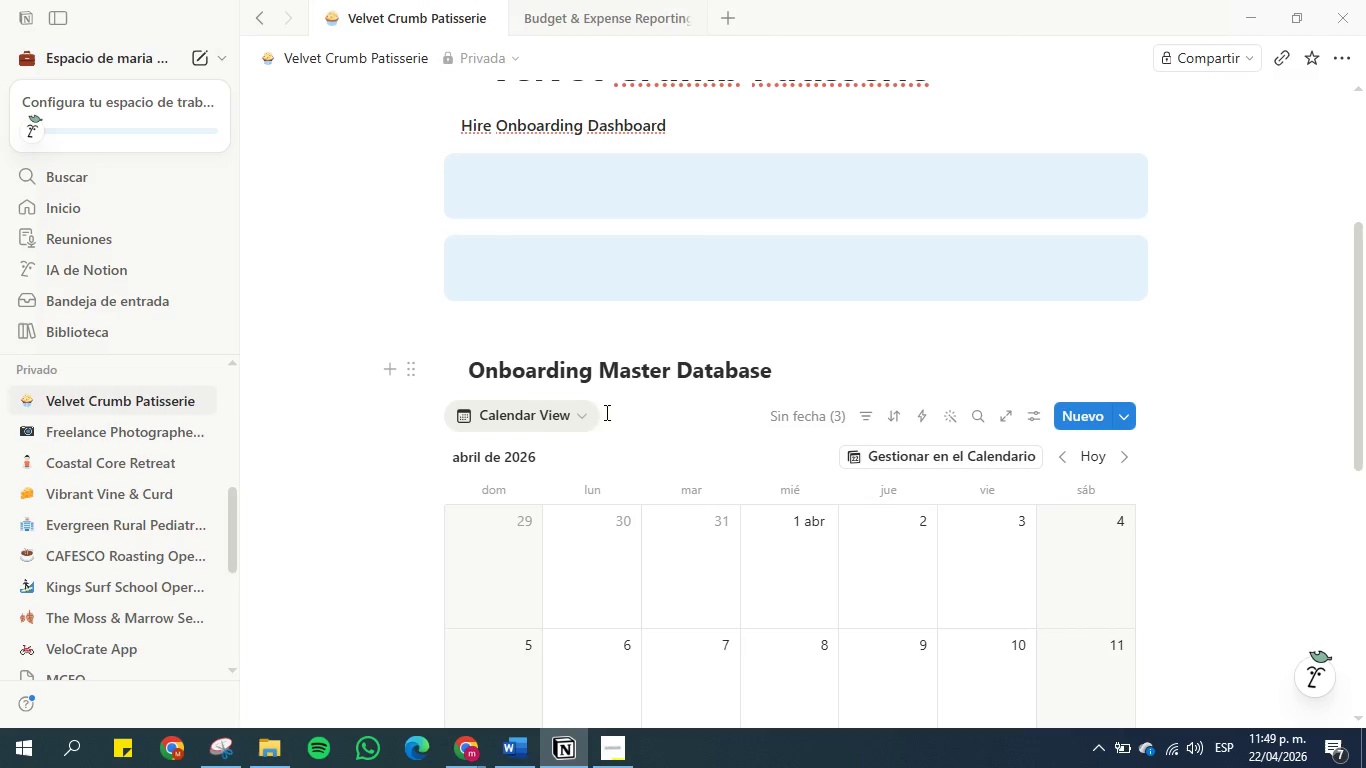 
left_click([580, 418])
 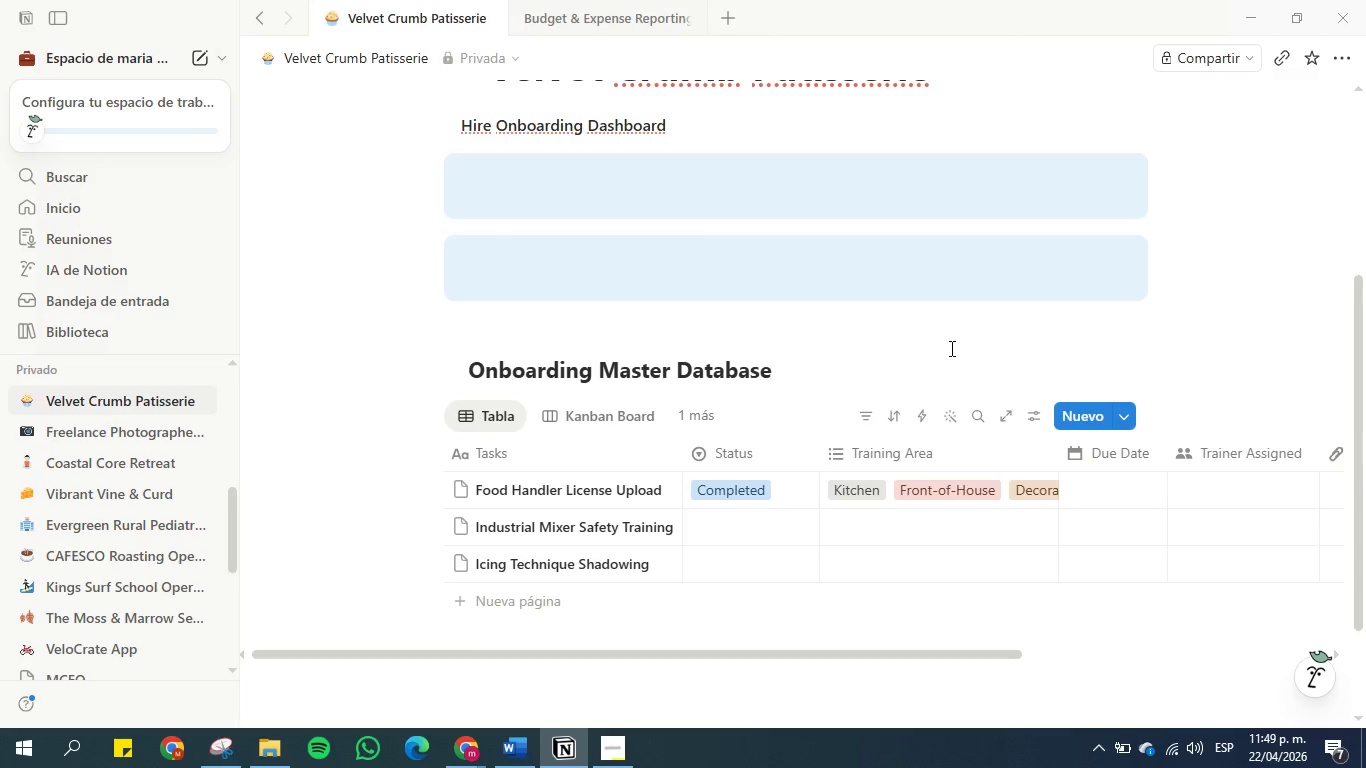 
left_click([458, 413])
 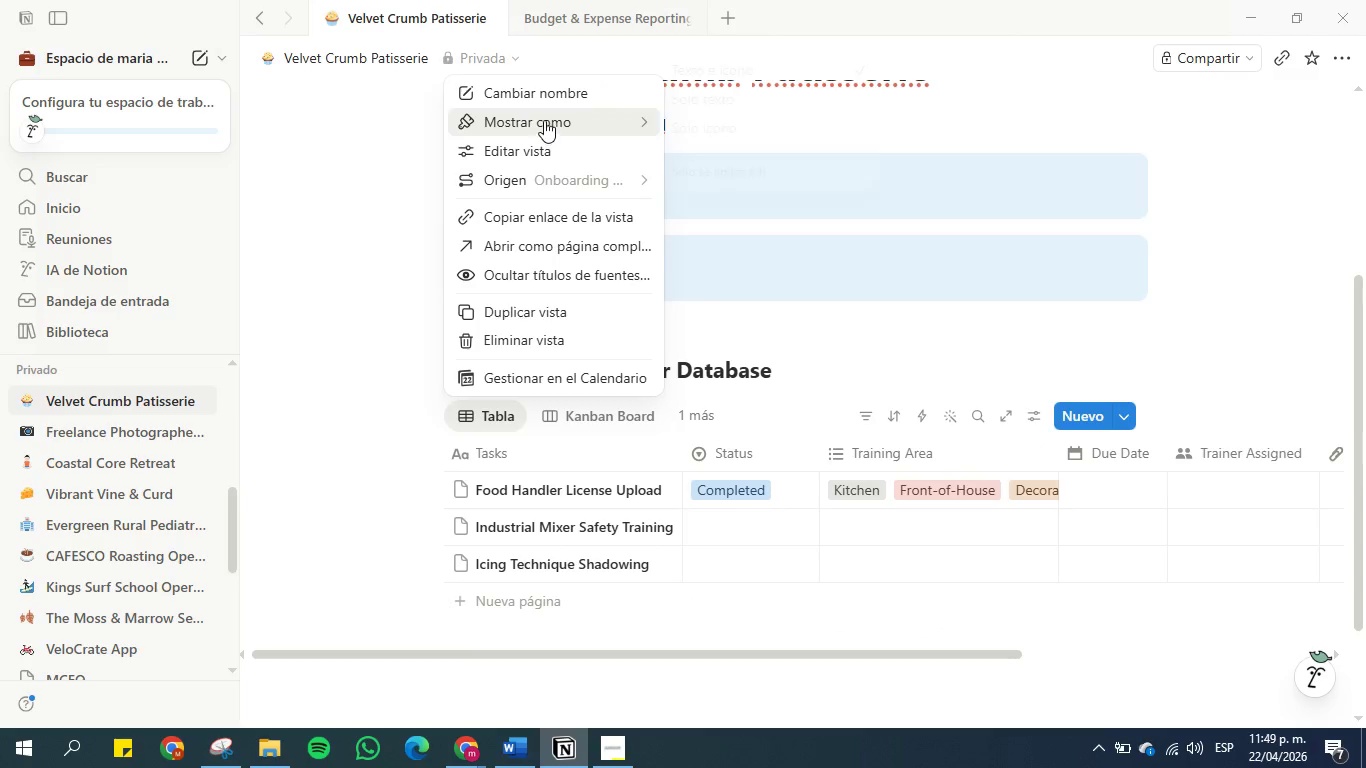 
left_click([542, 101])
 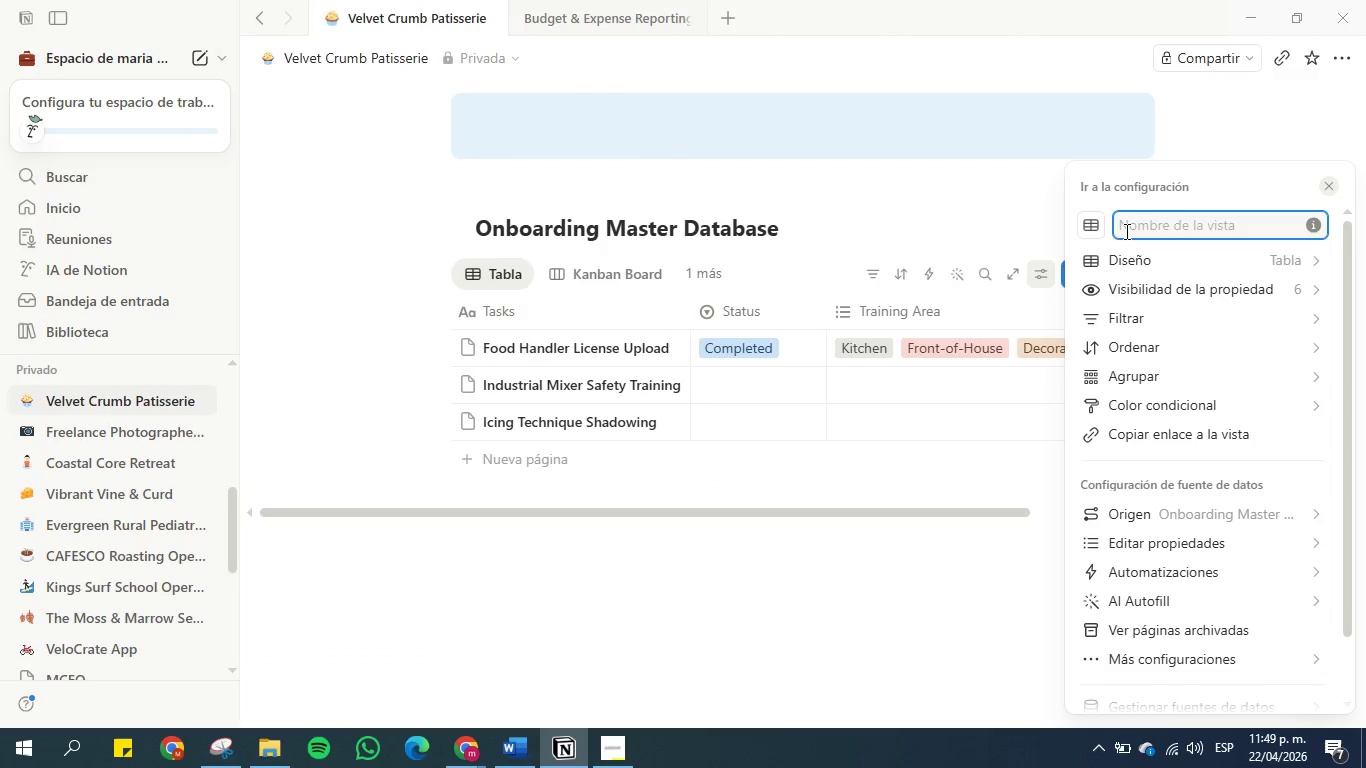 
type(Table)
 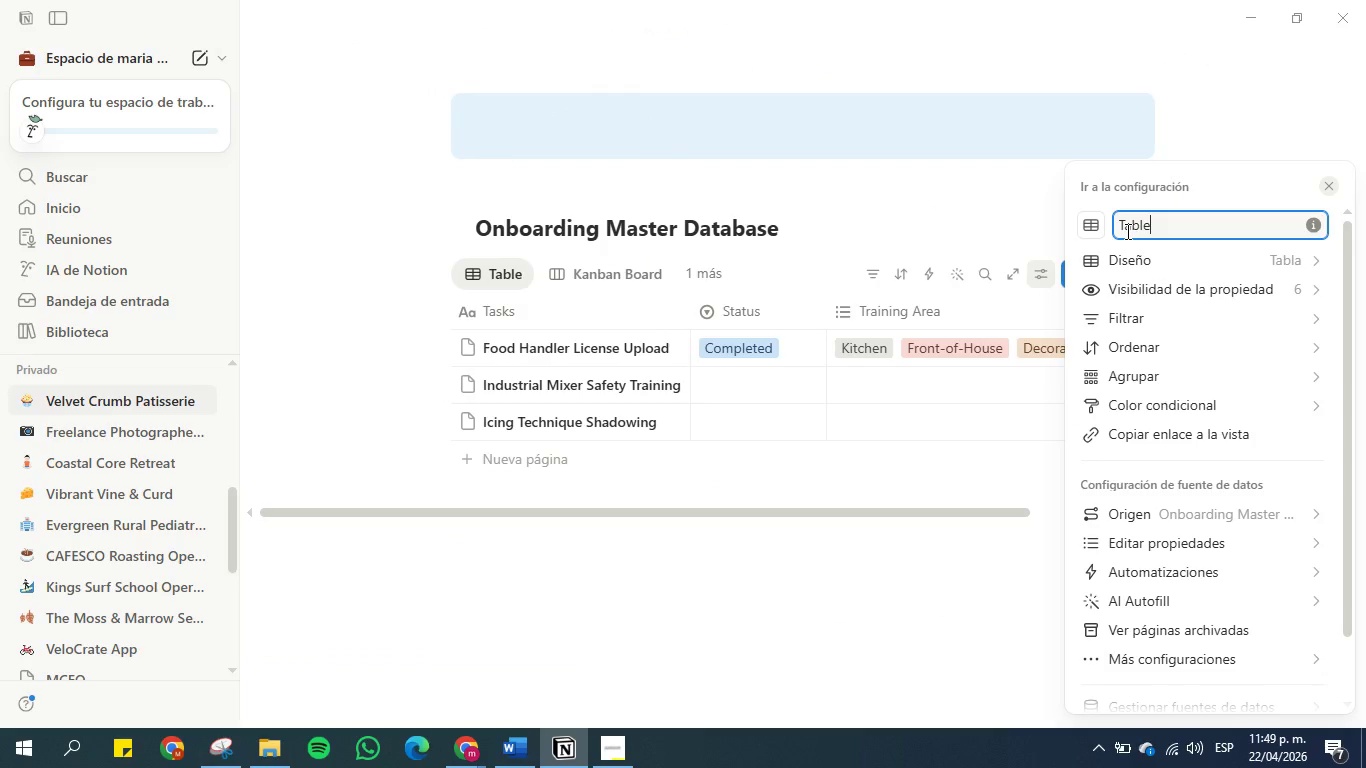 
key(Enter)
 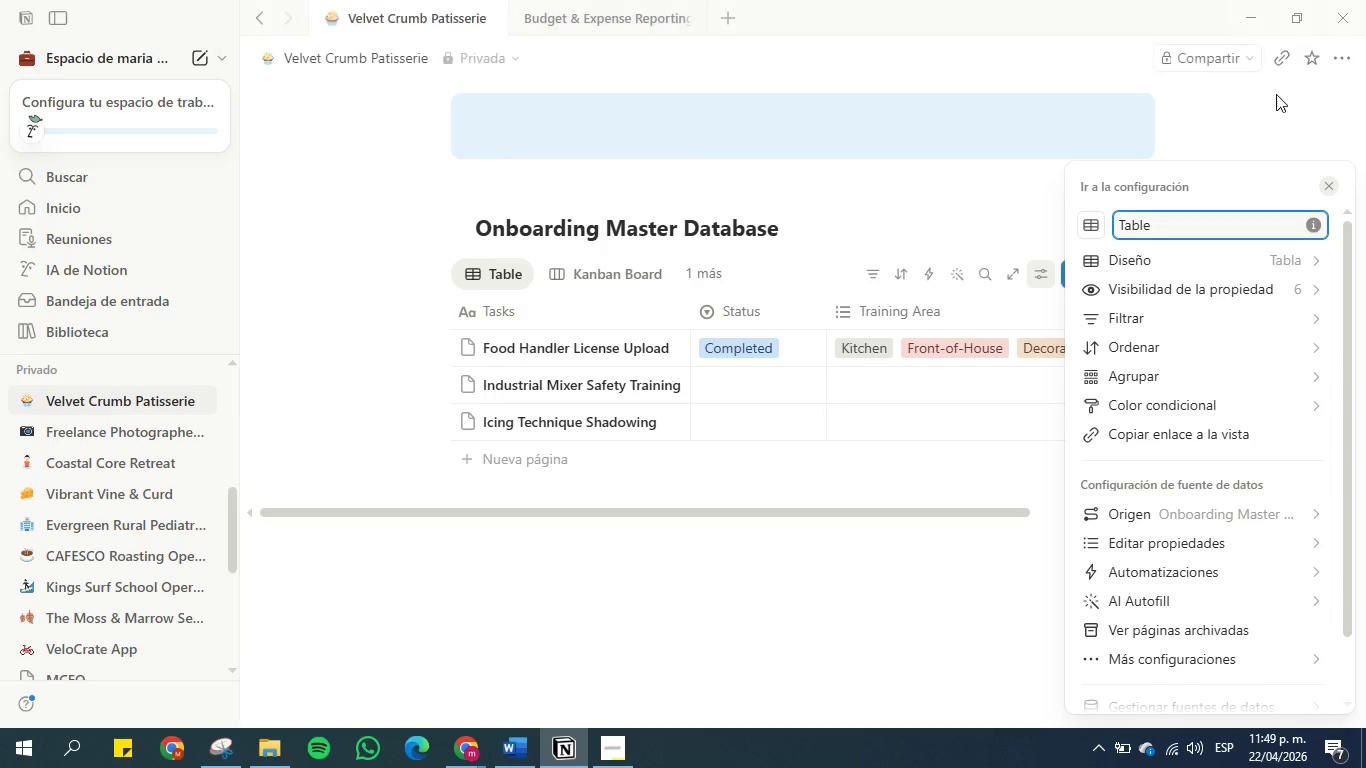 
left_click([1244, 123])
 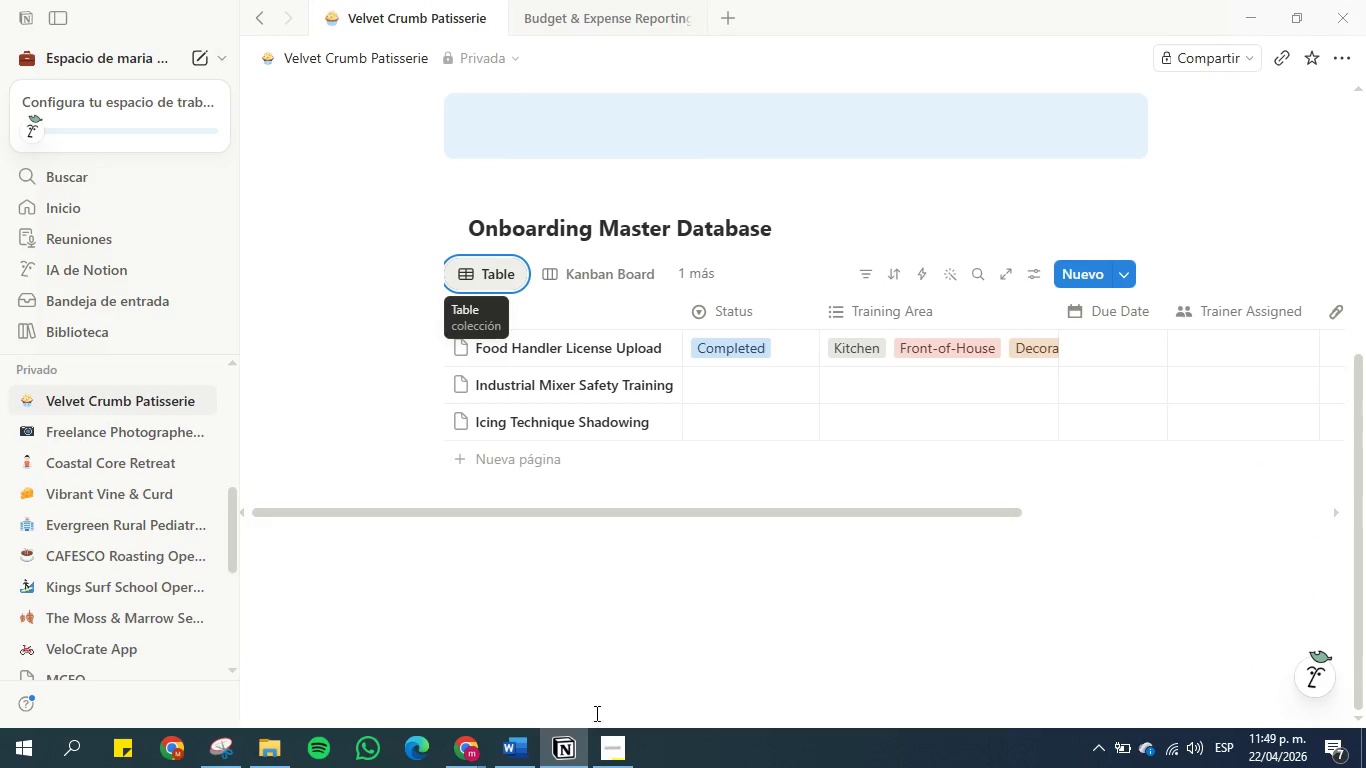 
left_click([518, 756])
 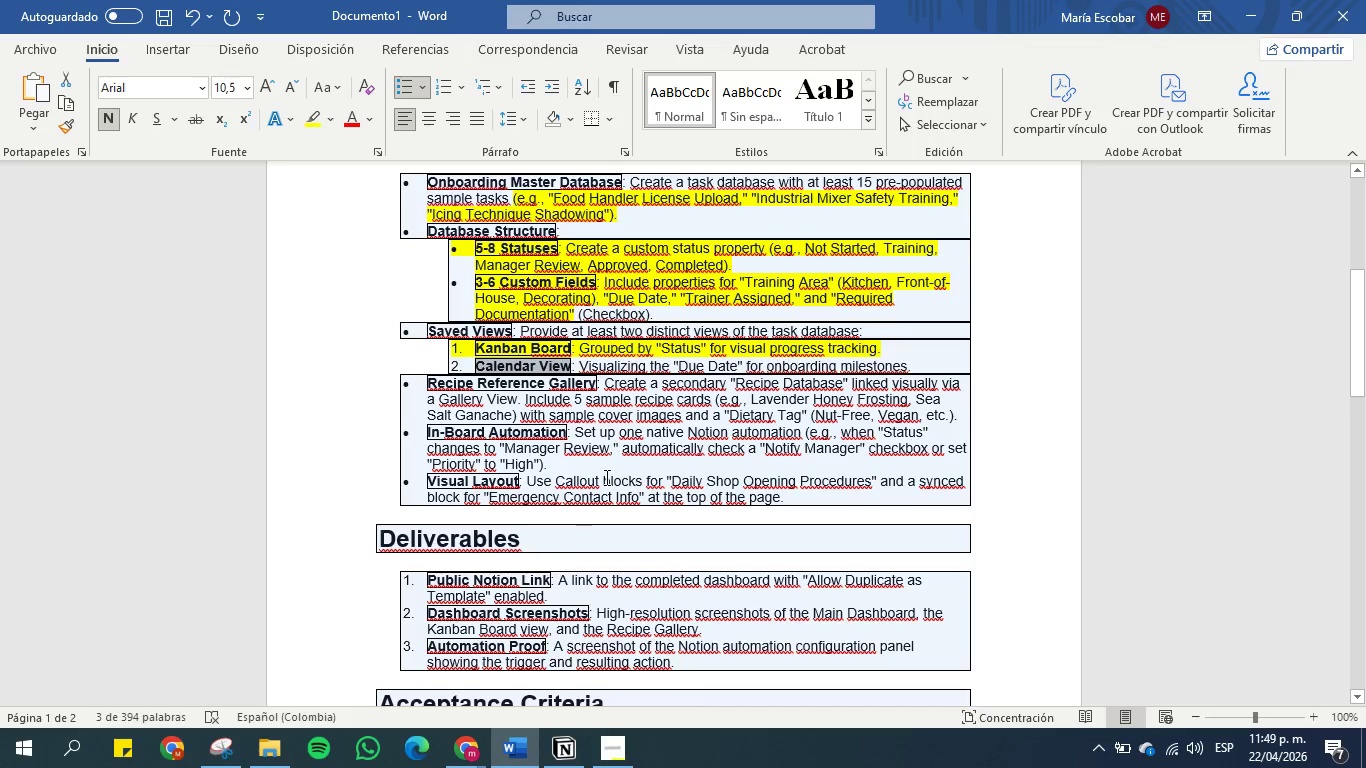 
left_click([647, 366])
 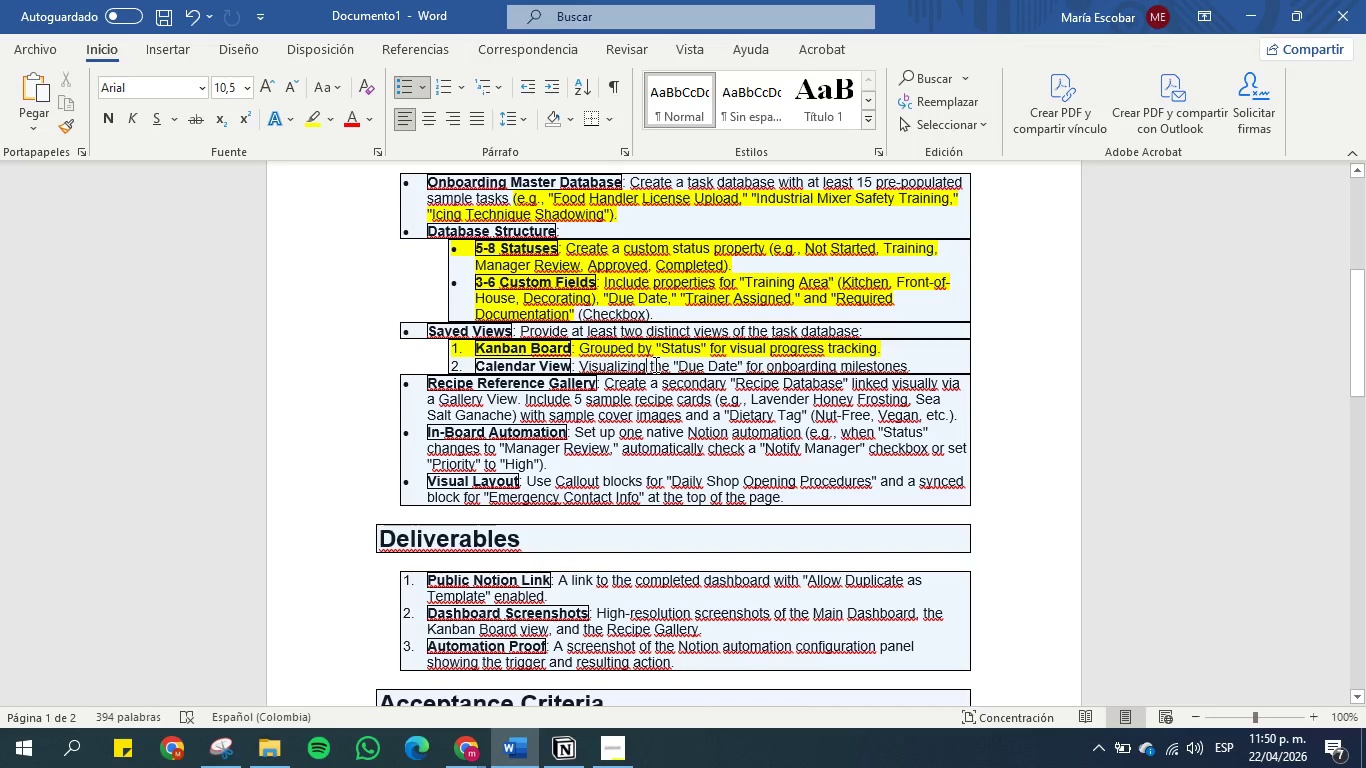 
scroll: coordinate [646, 368], scroll_direction: down, amount: 1.0
 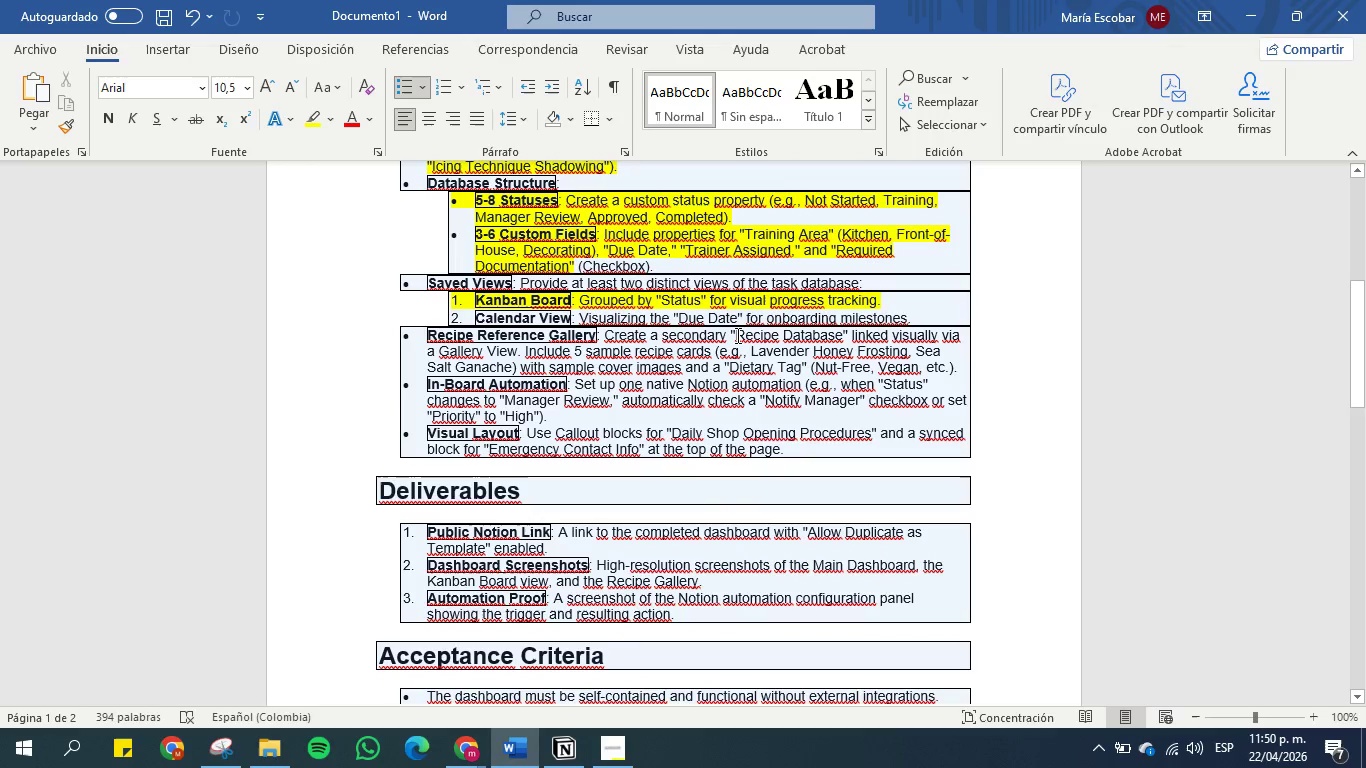 
left_click_drag(start_coordinate=[736, 335], to_coordinate=[828, 332])
 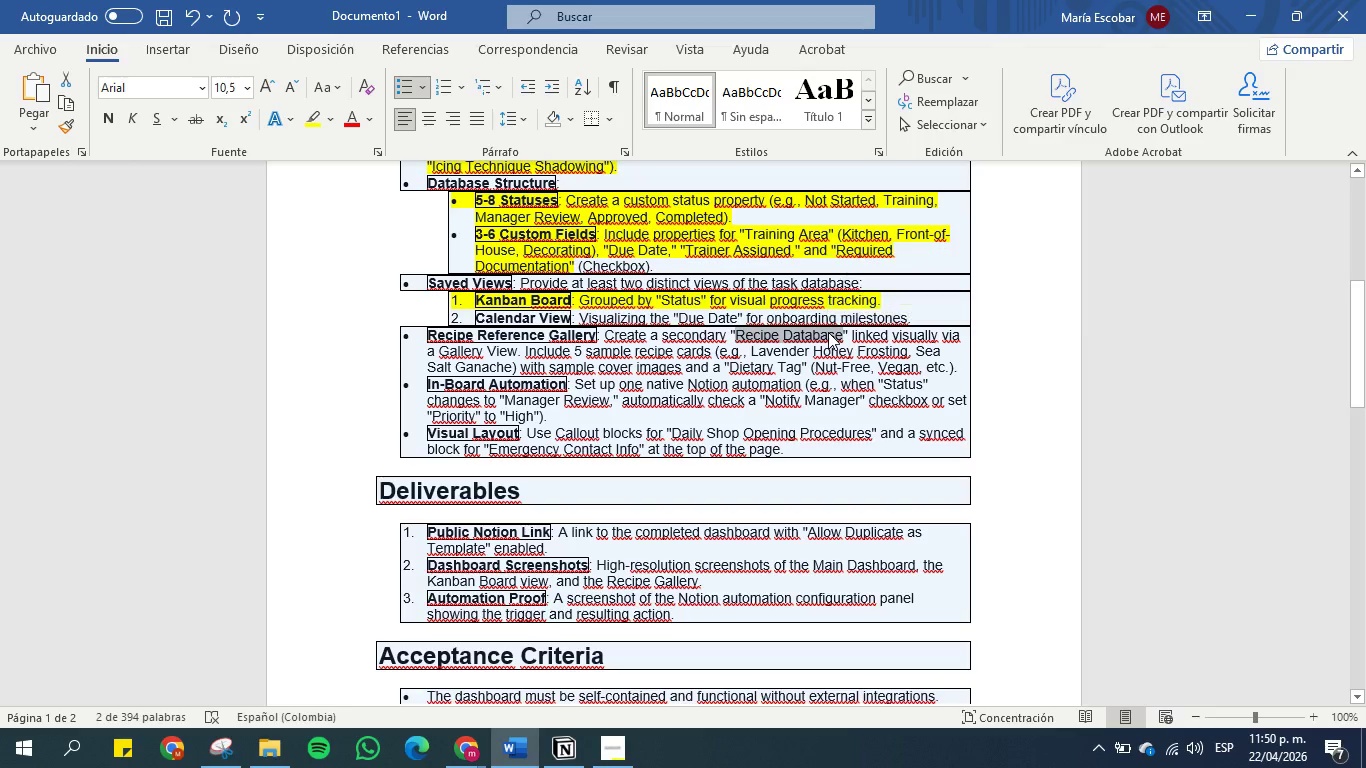 
key(Control+C)
 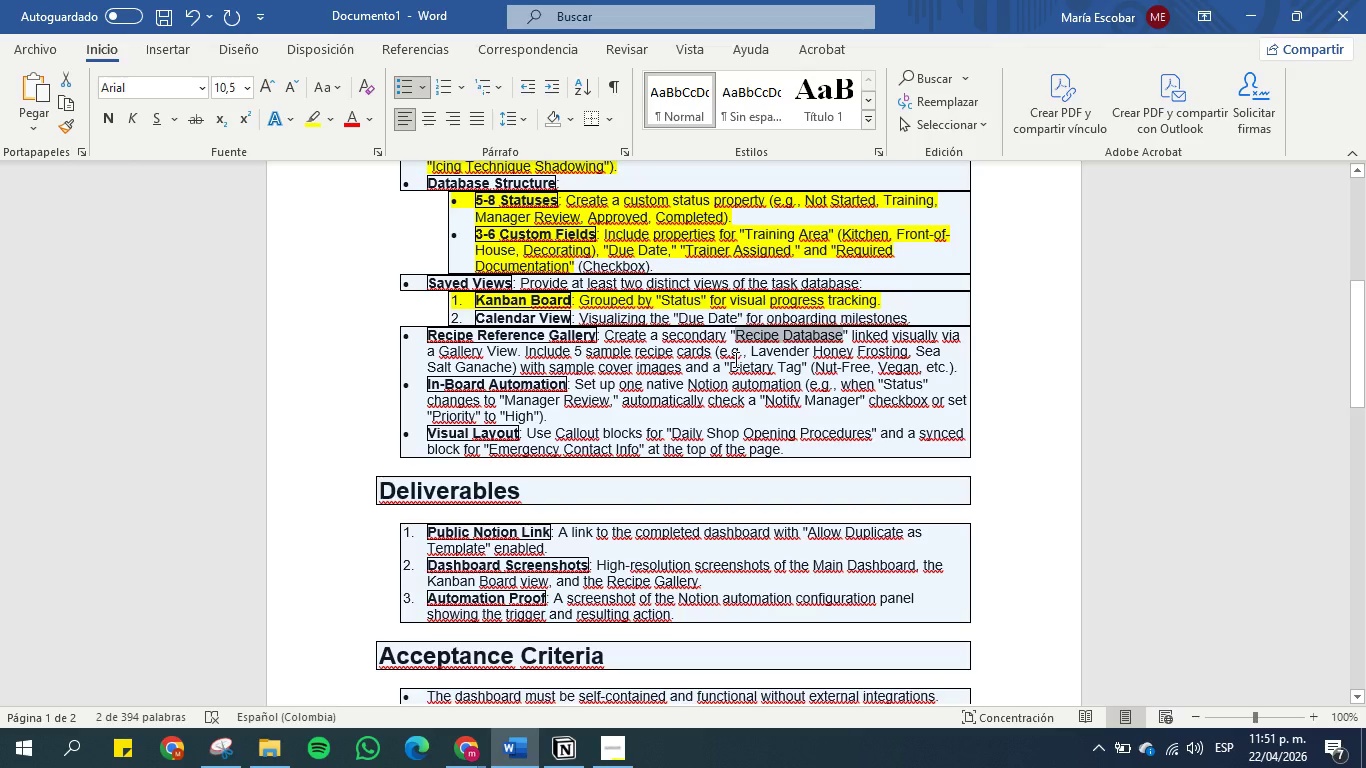 
wait(74.08)
 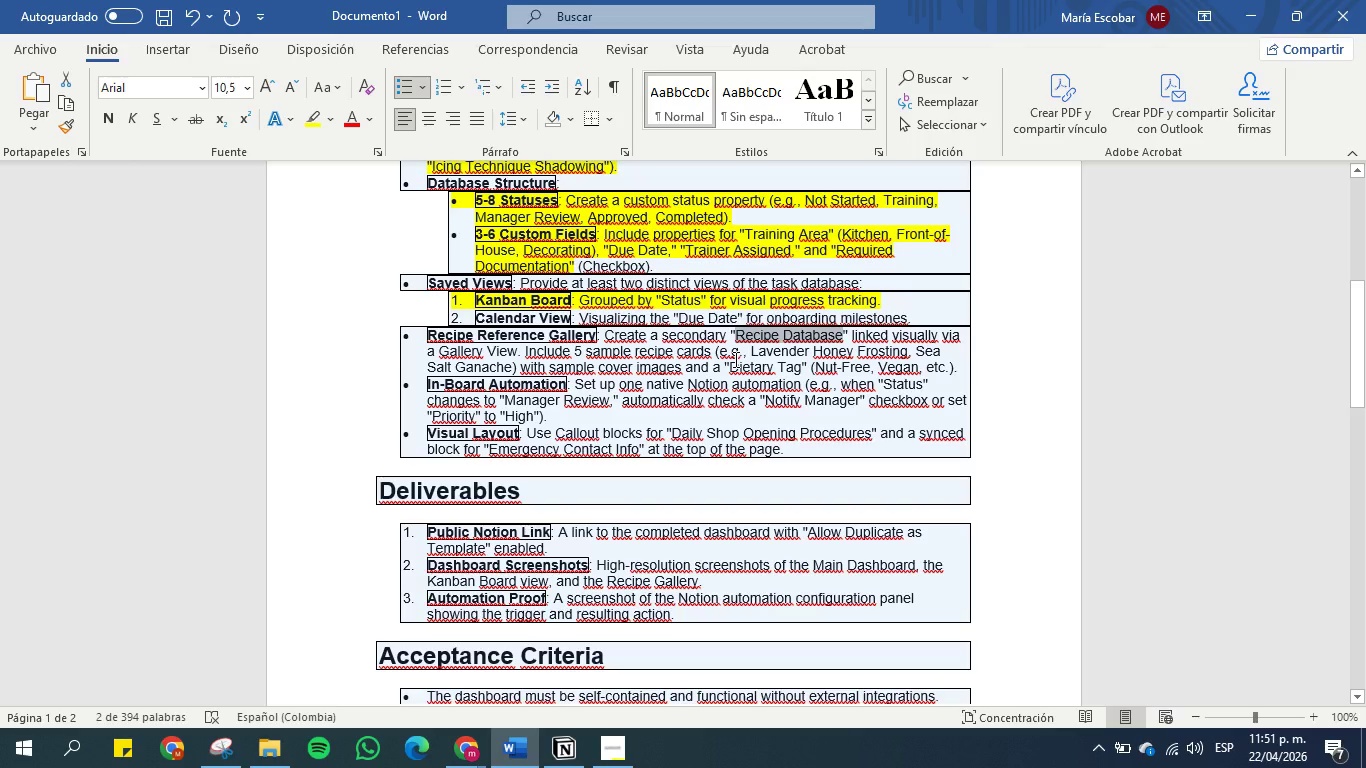 
left_click([562, 763])
 